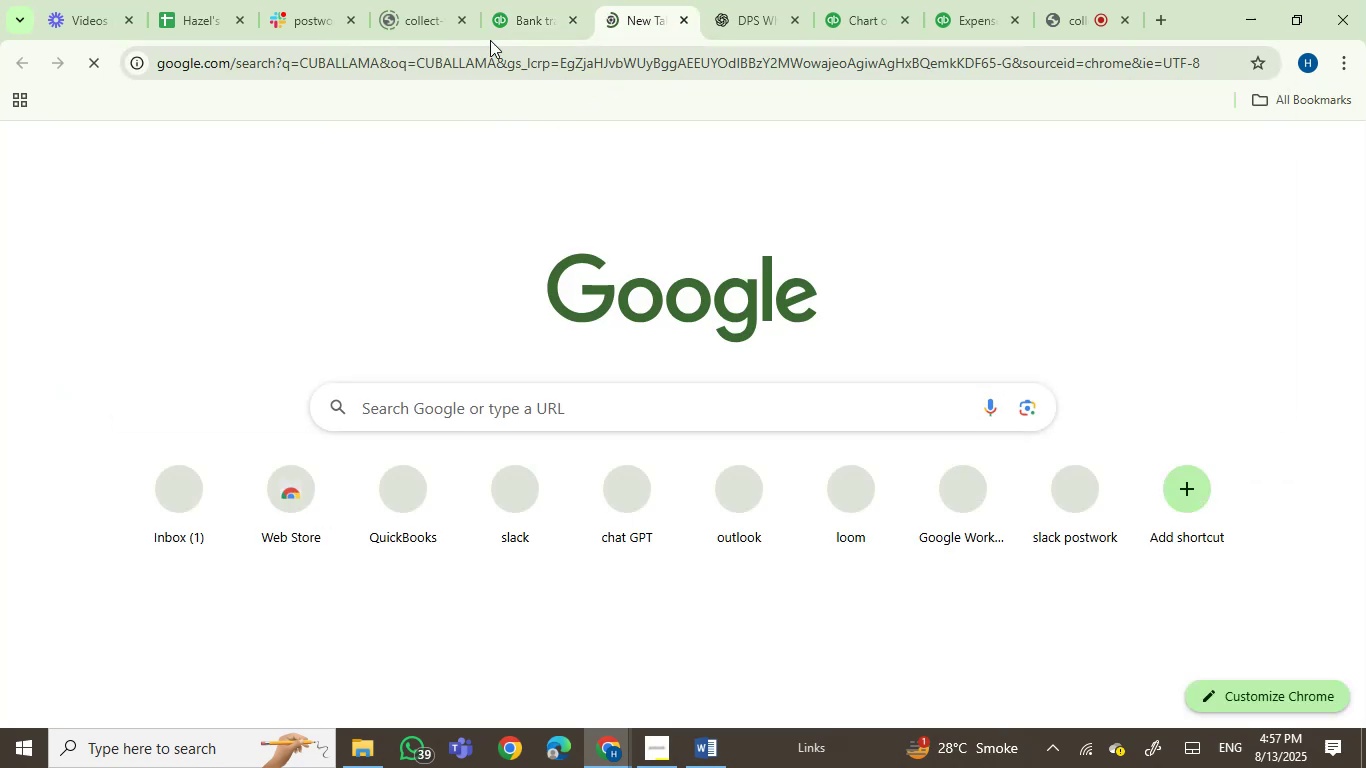 
left_click([502, 20])
 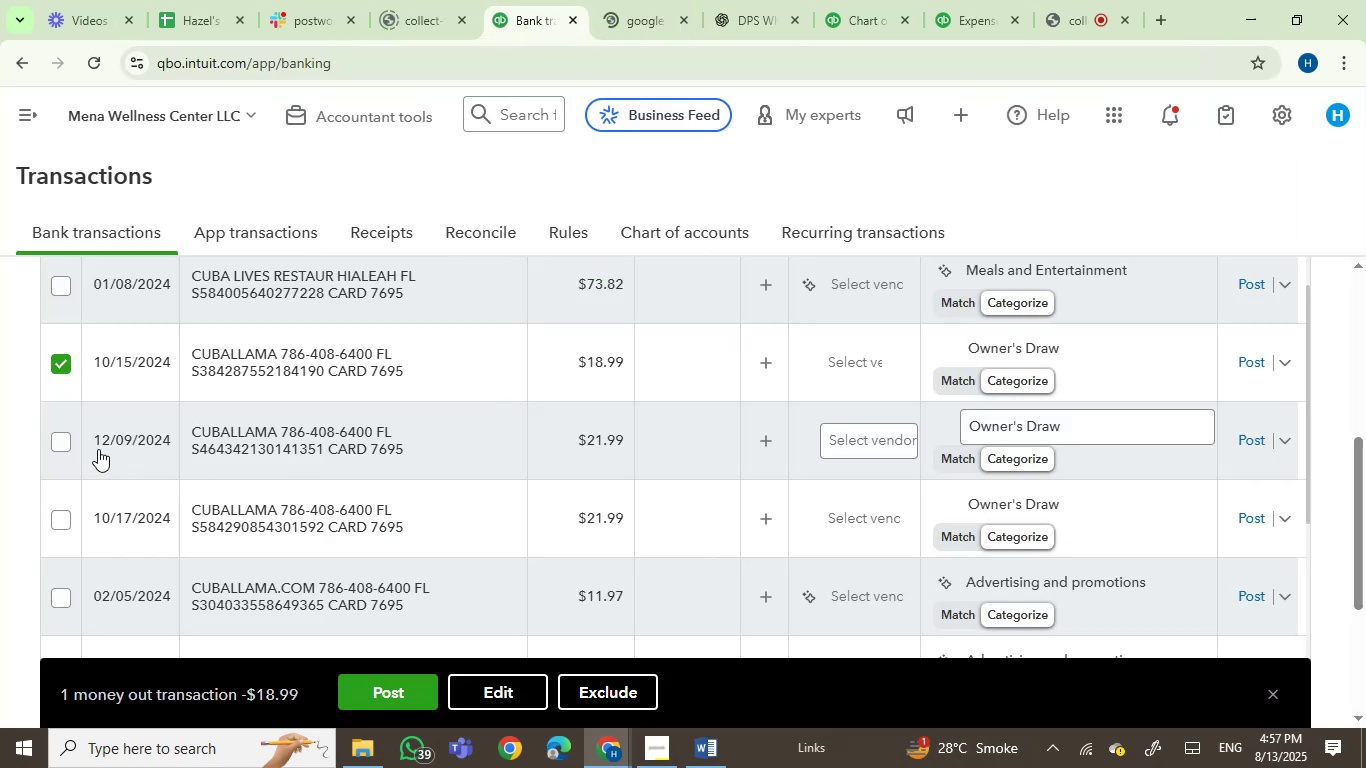 
left_click([59, 440])
 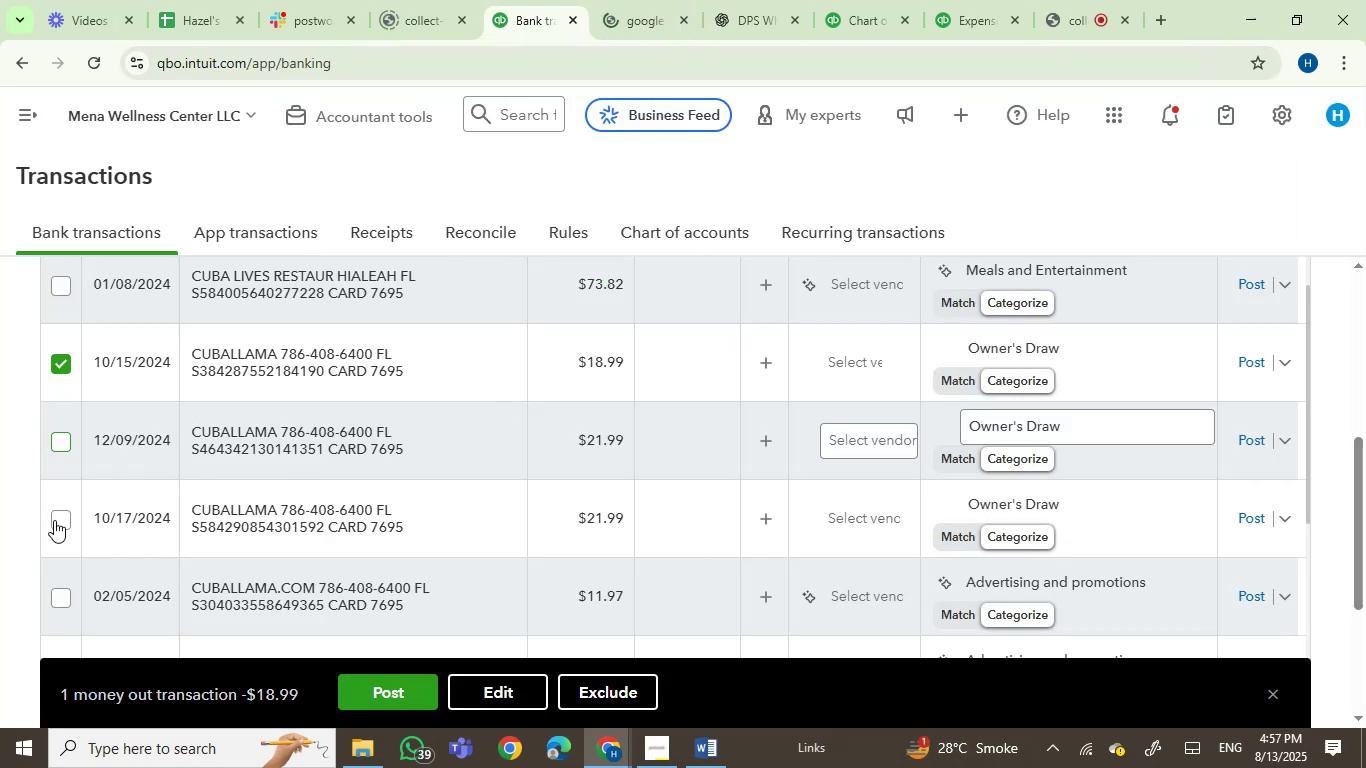 
left_click([63, 521])
 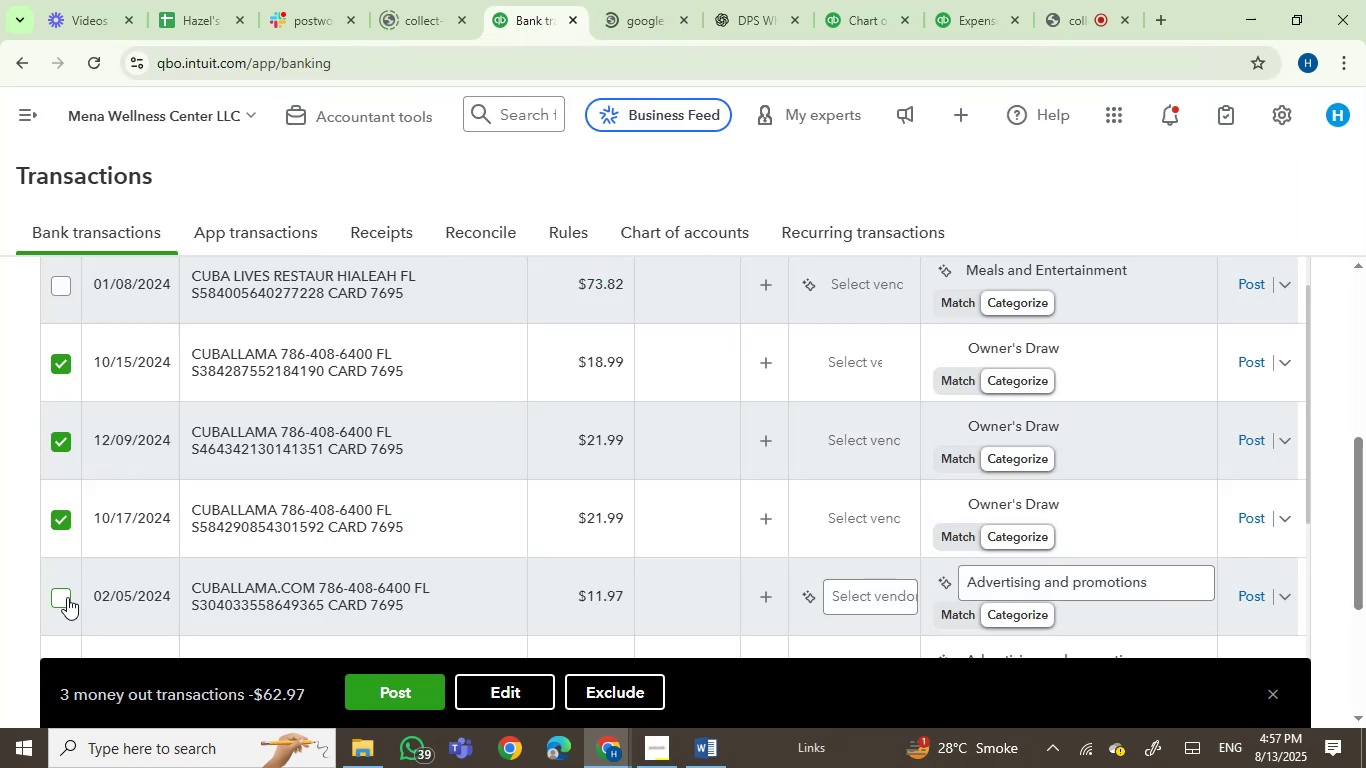 
scroll: coordinate [367, 555], scroll_direction: down, amount: 2.0
 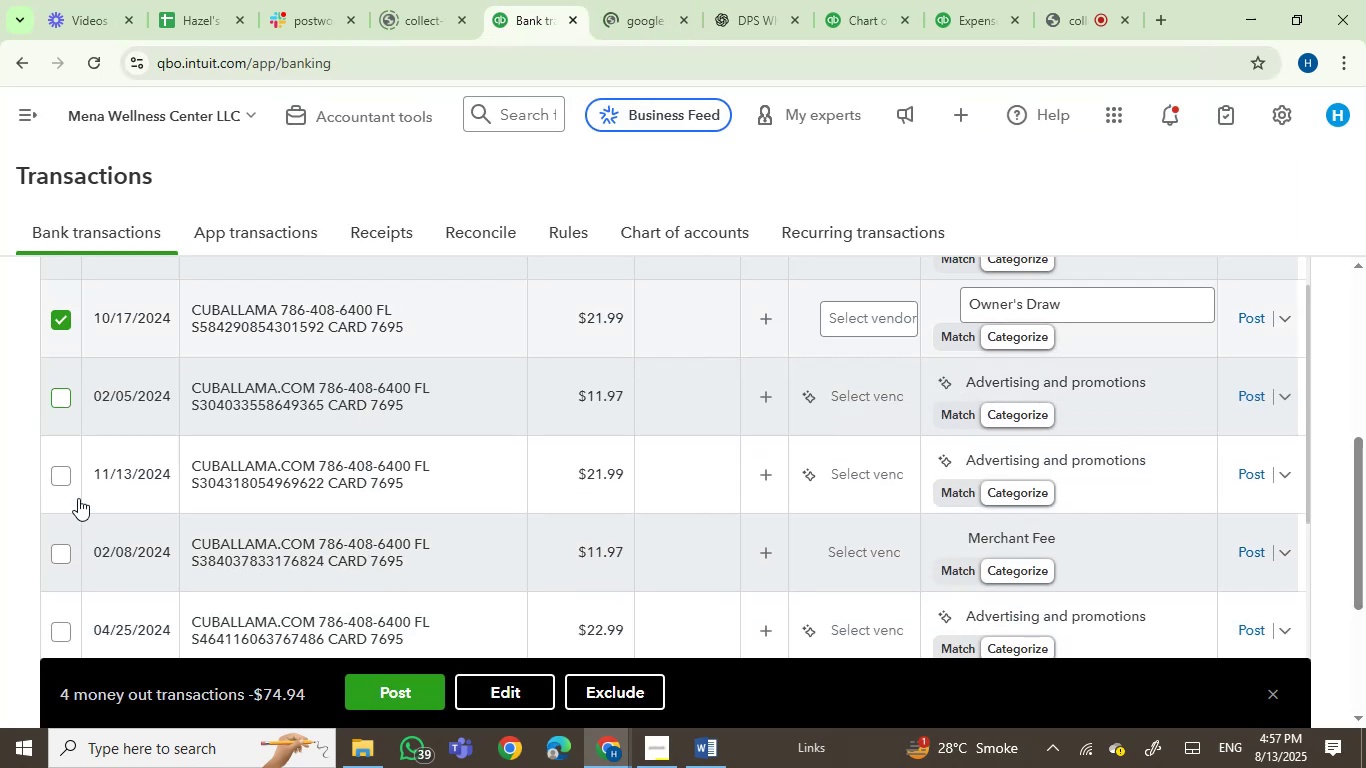 
left_click([54, 474])
 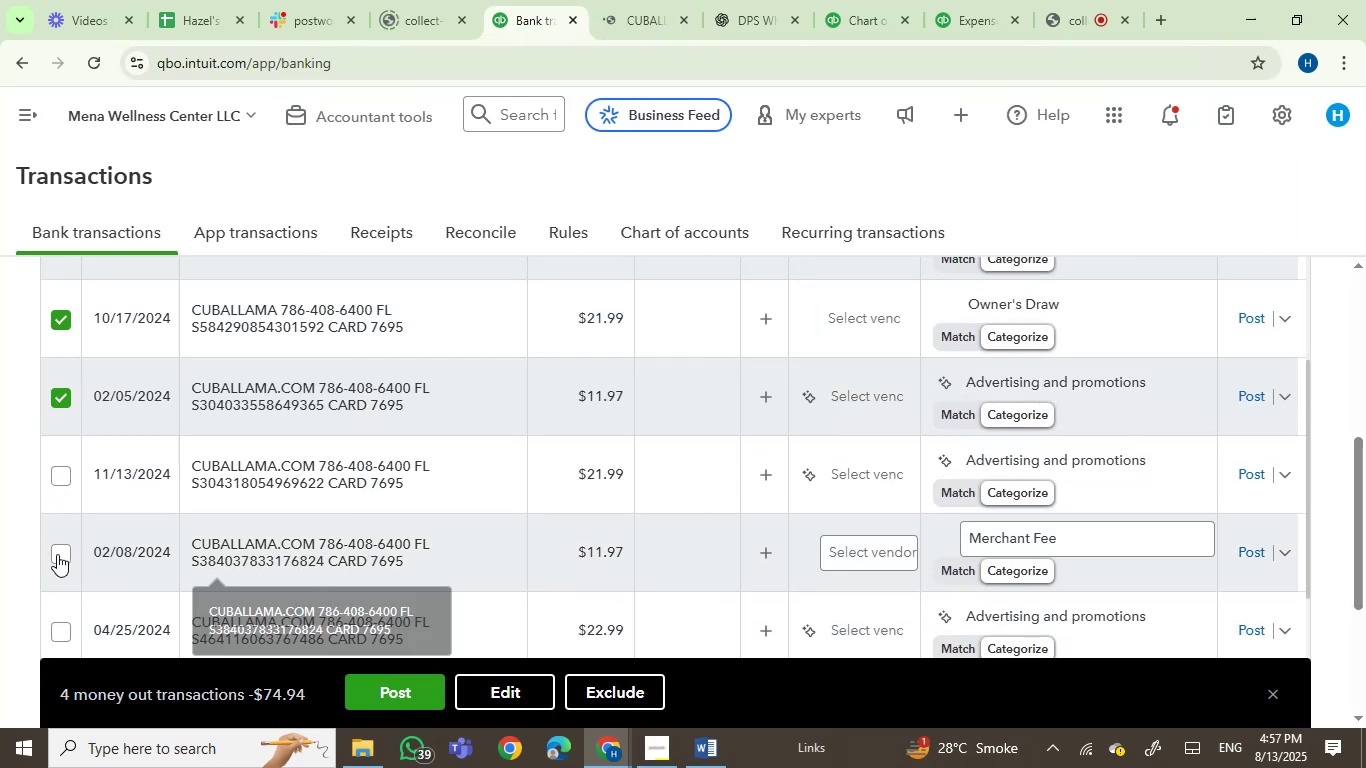 
left_click([57, 554])
 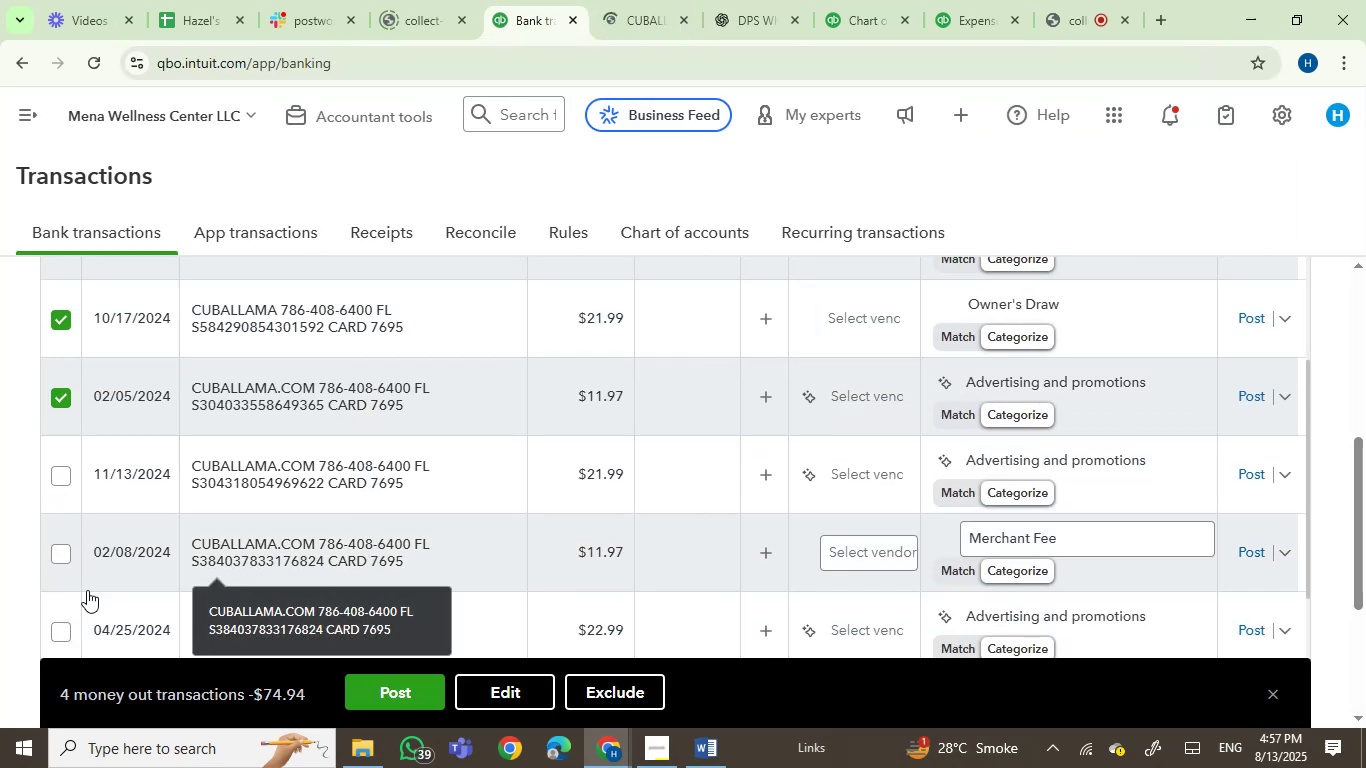 
scroll: coordinate [614, 514], scroll_direction: down, amount: 1.0
 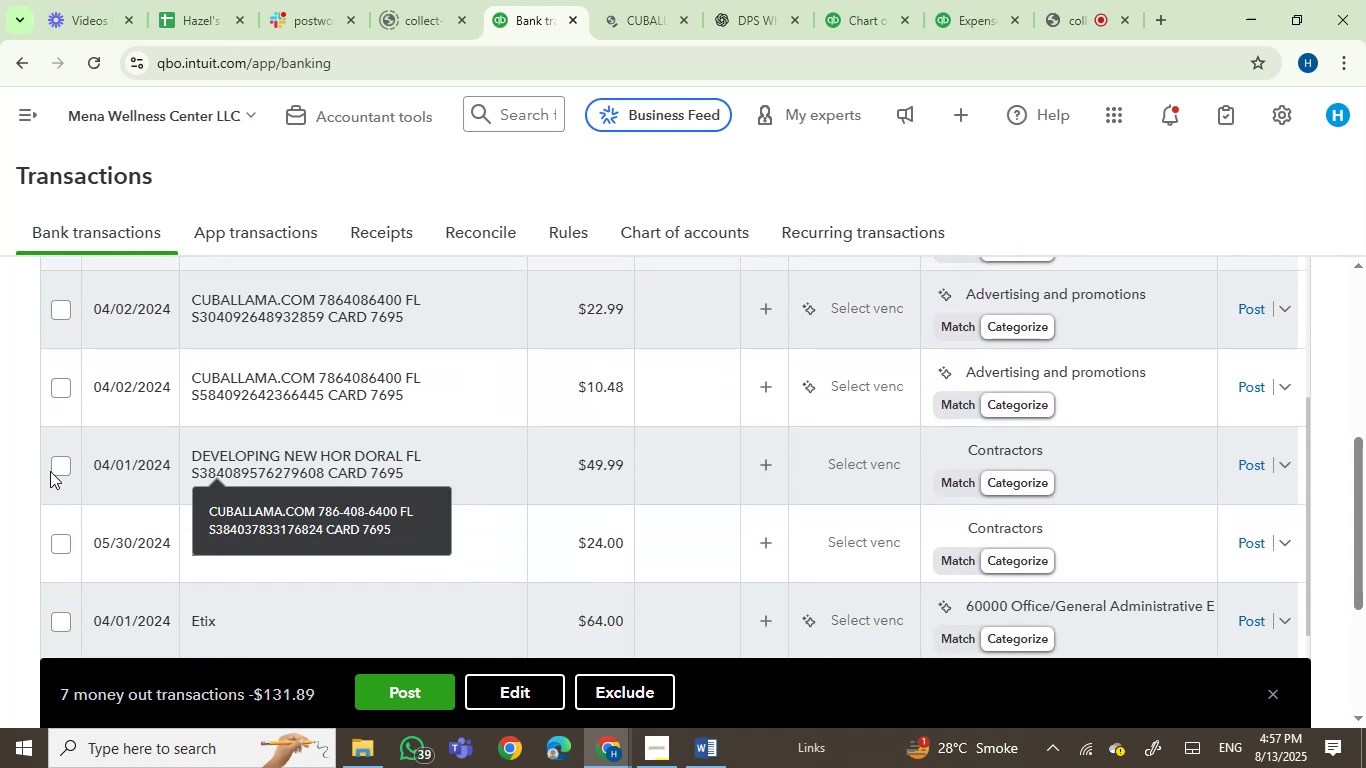 
left_click([58, 465])
 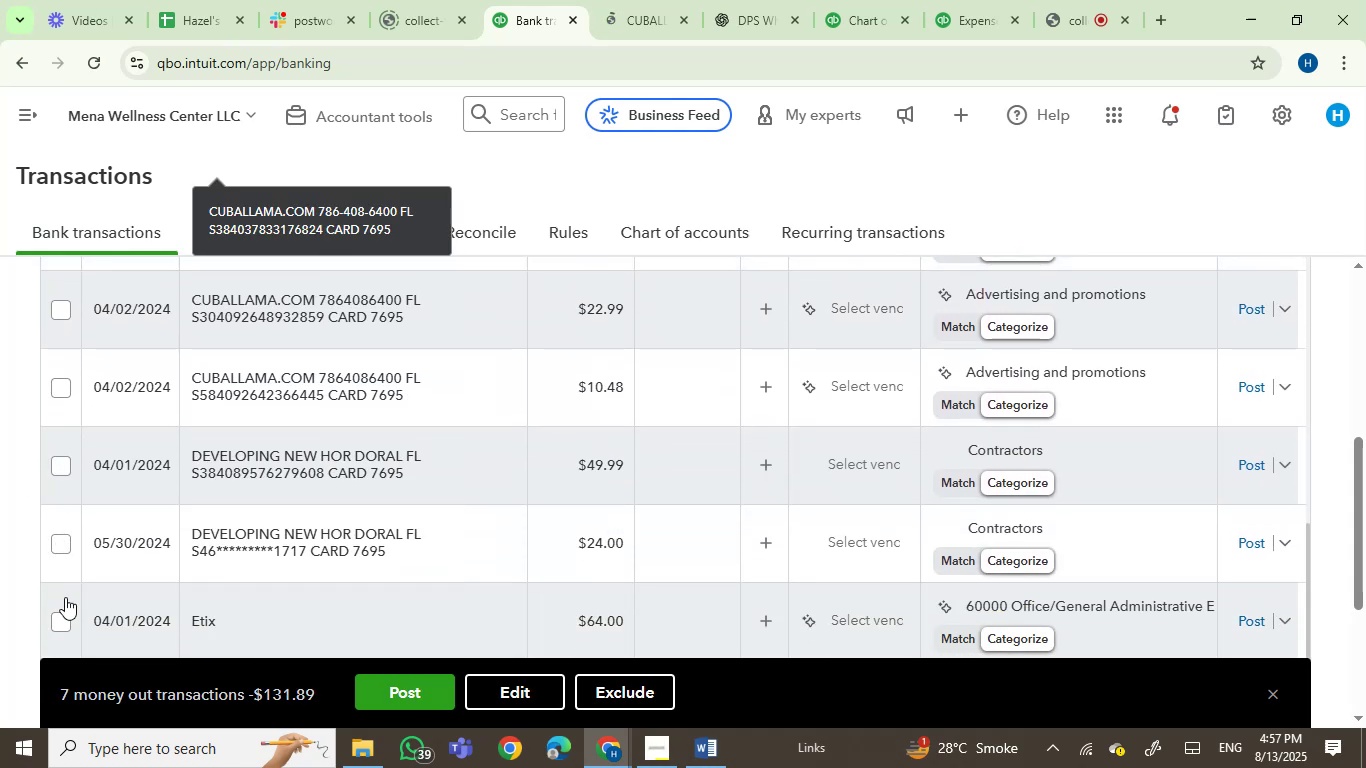 
left_click([63, 627])
 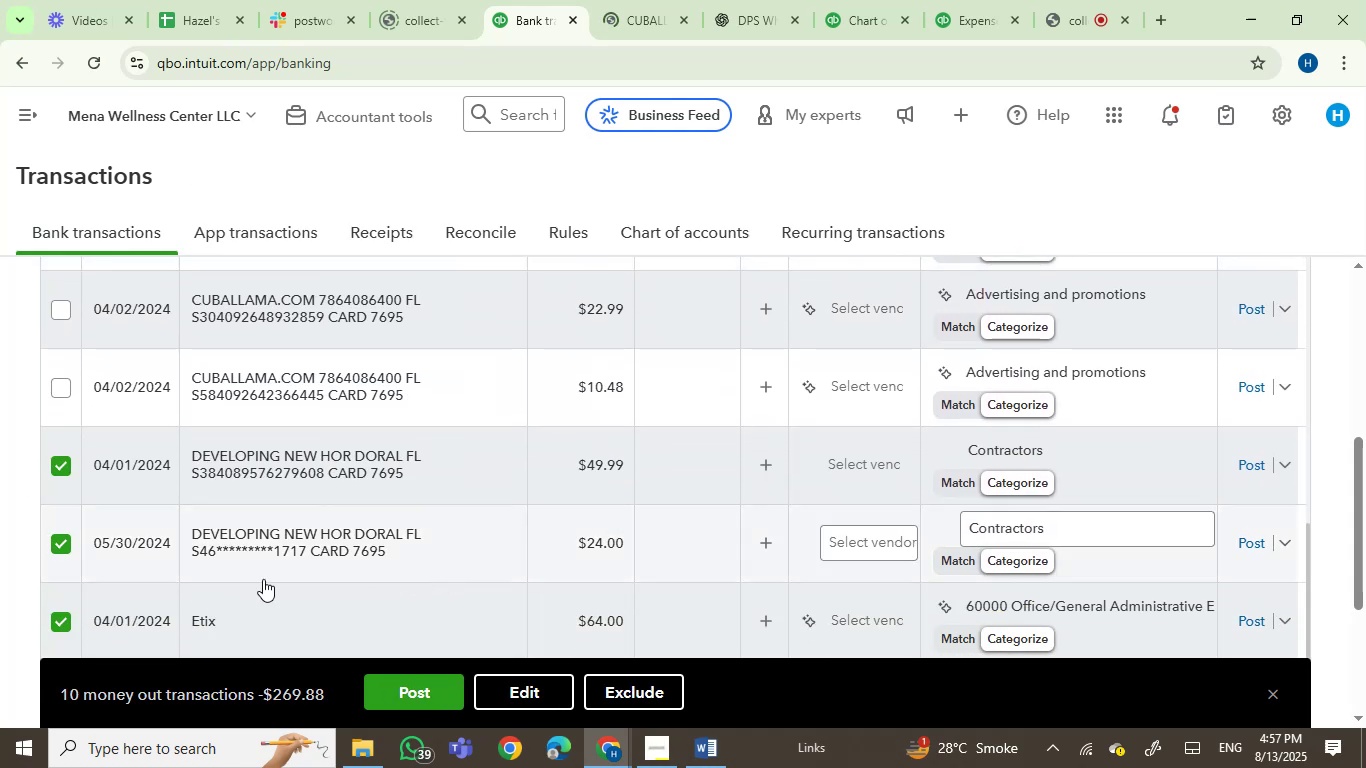 
left_click([54, 543])
 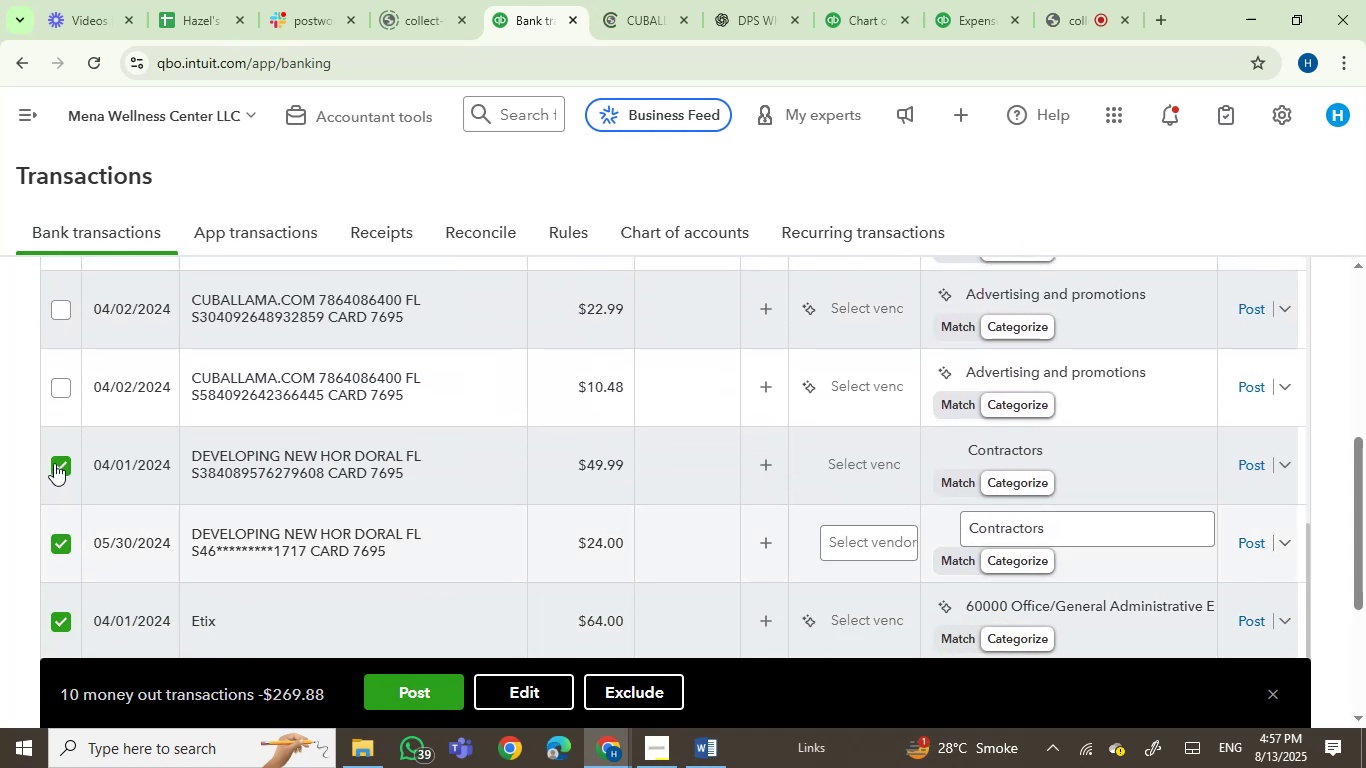 
left_click([54, 463])
 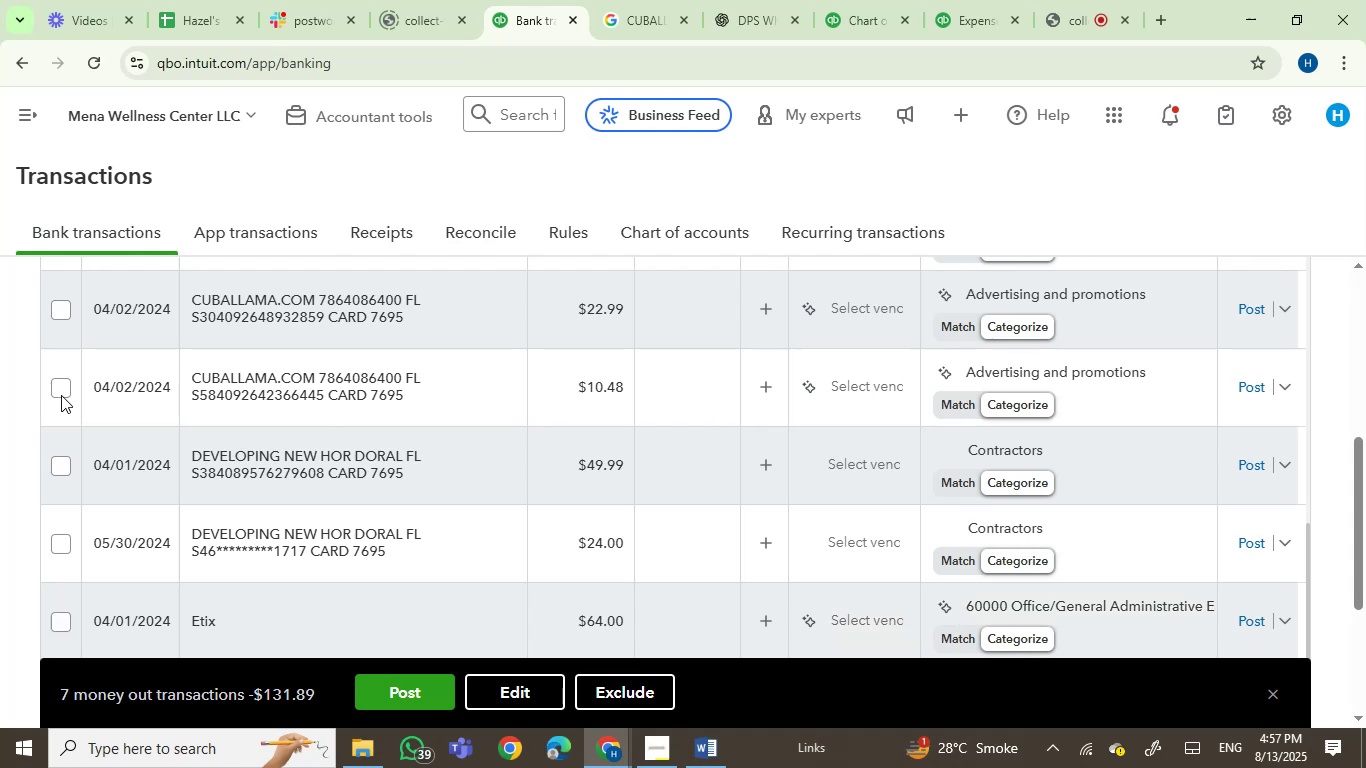 
left_click([62, 386])
 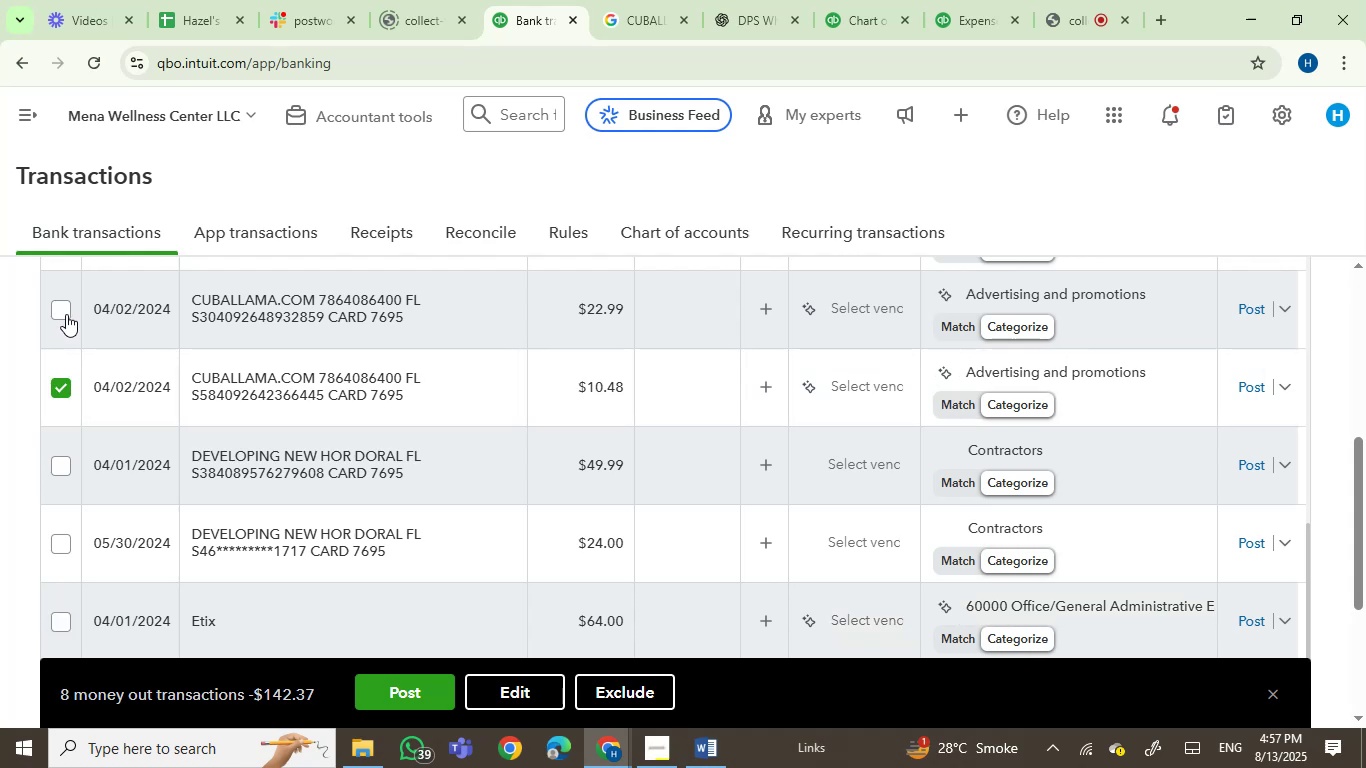 
left_click([66, 311])
 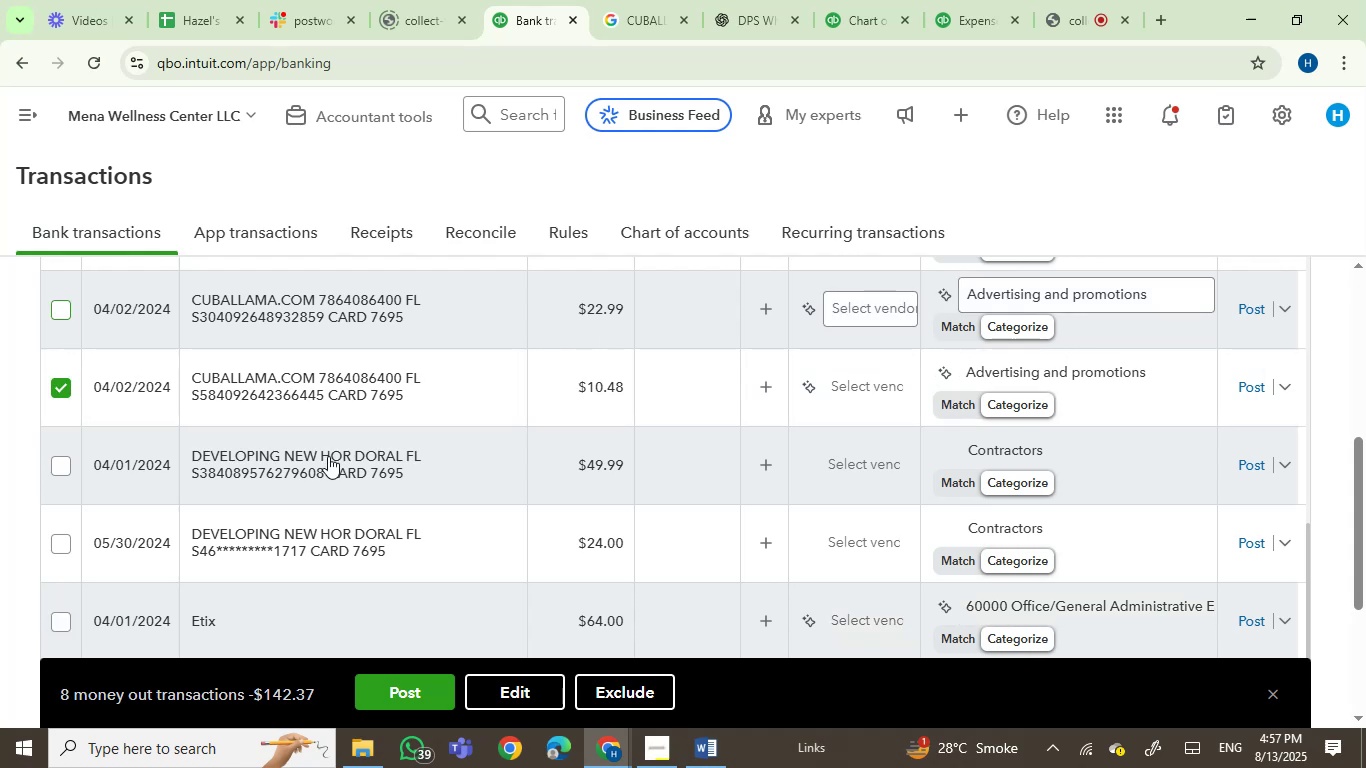 
scroll: coordinate [669, 536], scroll_direction: up, amount: 8.0
 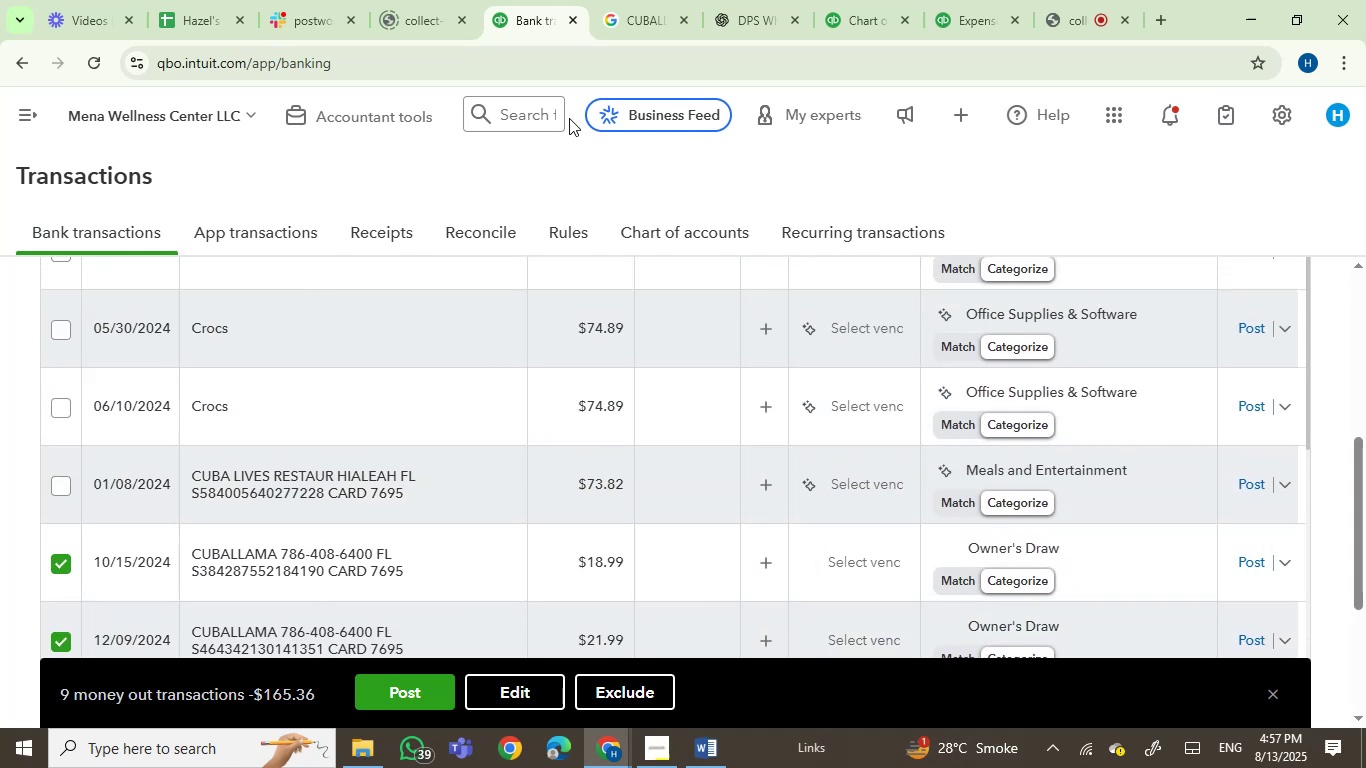 
left_click([618, 17])
 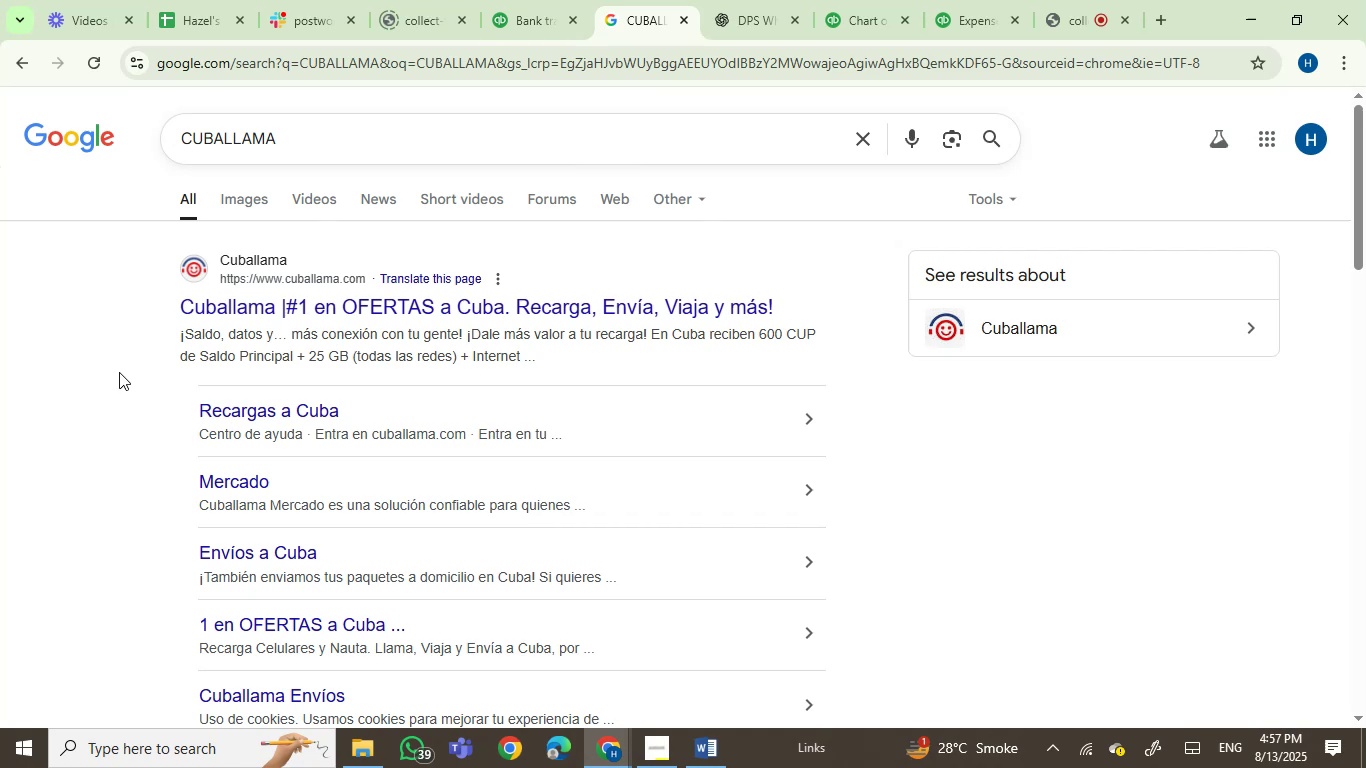 
wait(6.66)
 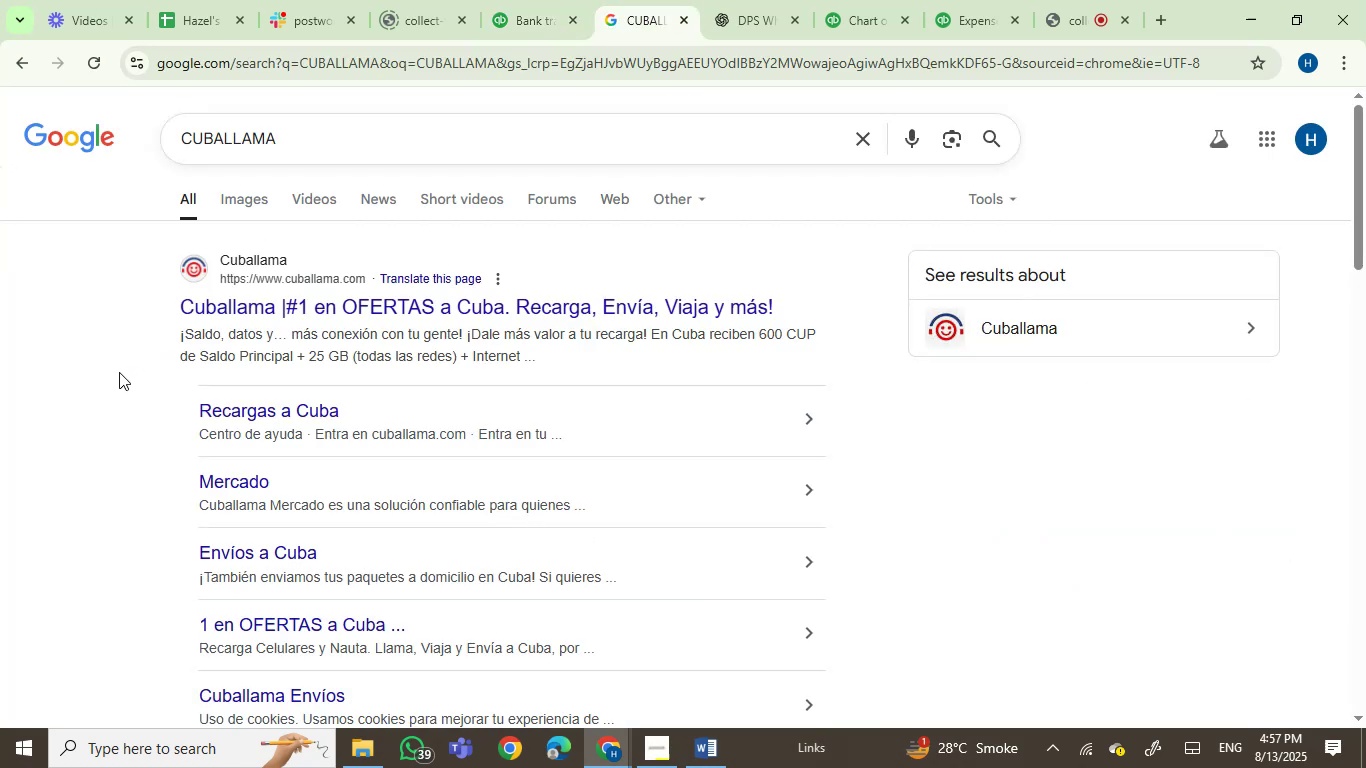 
scroll: coordinate [119, 372], scroll_direction: down, amount: 2.0
 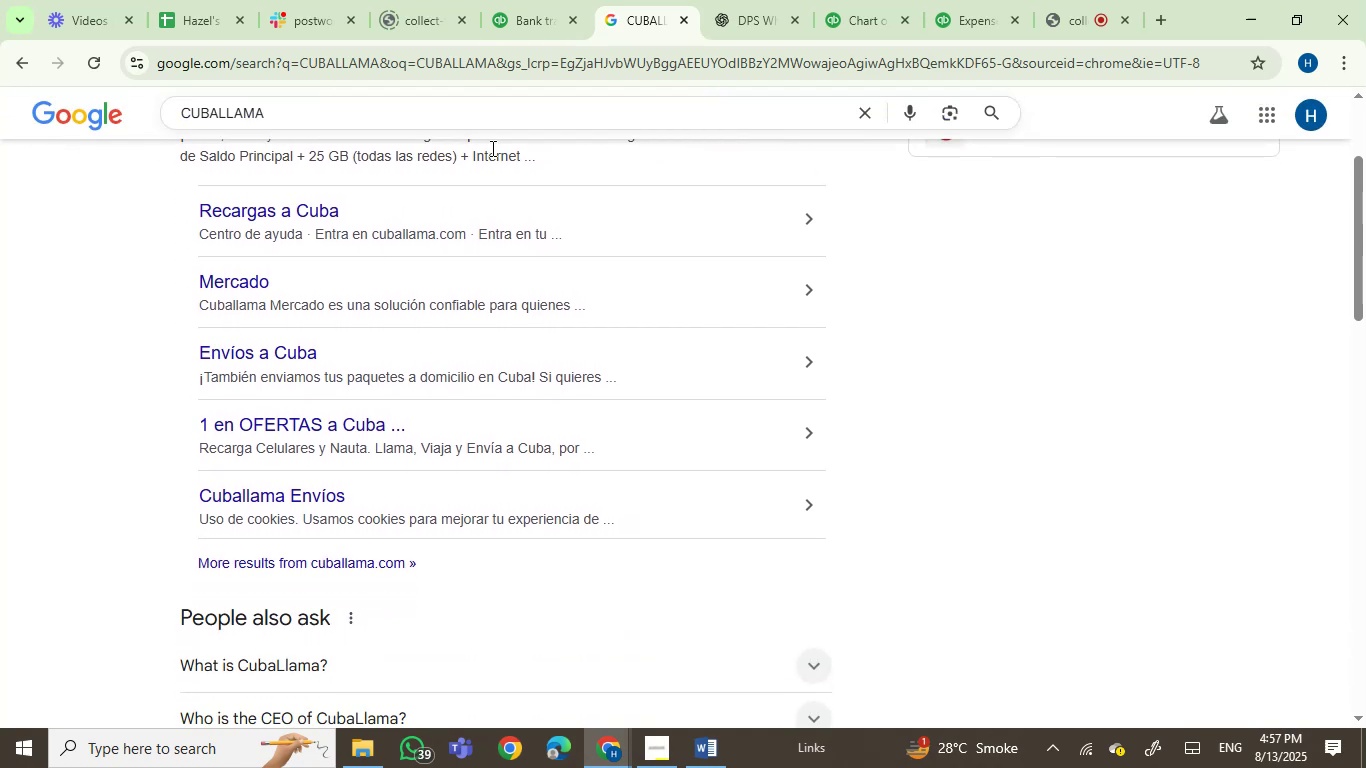 
left_click([518, 24])
 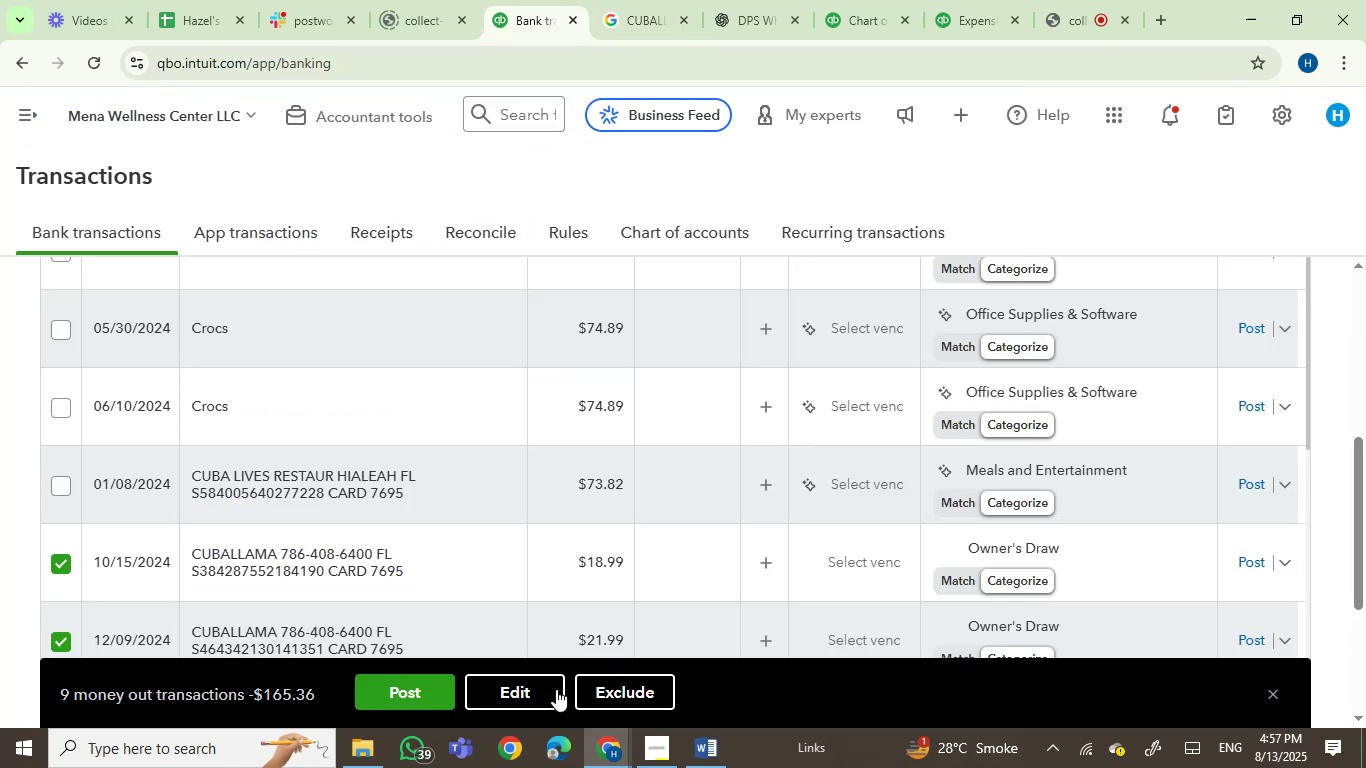 
left_click([539, 694])
 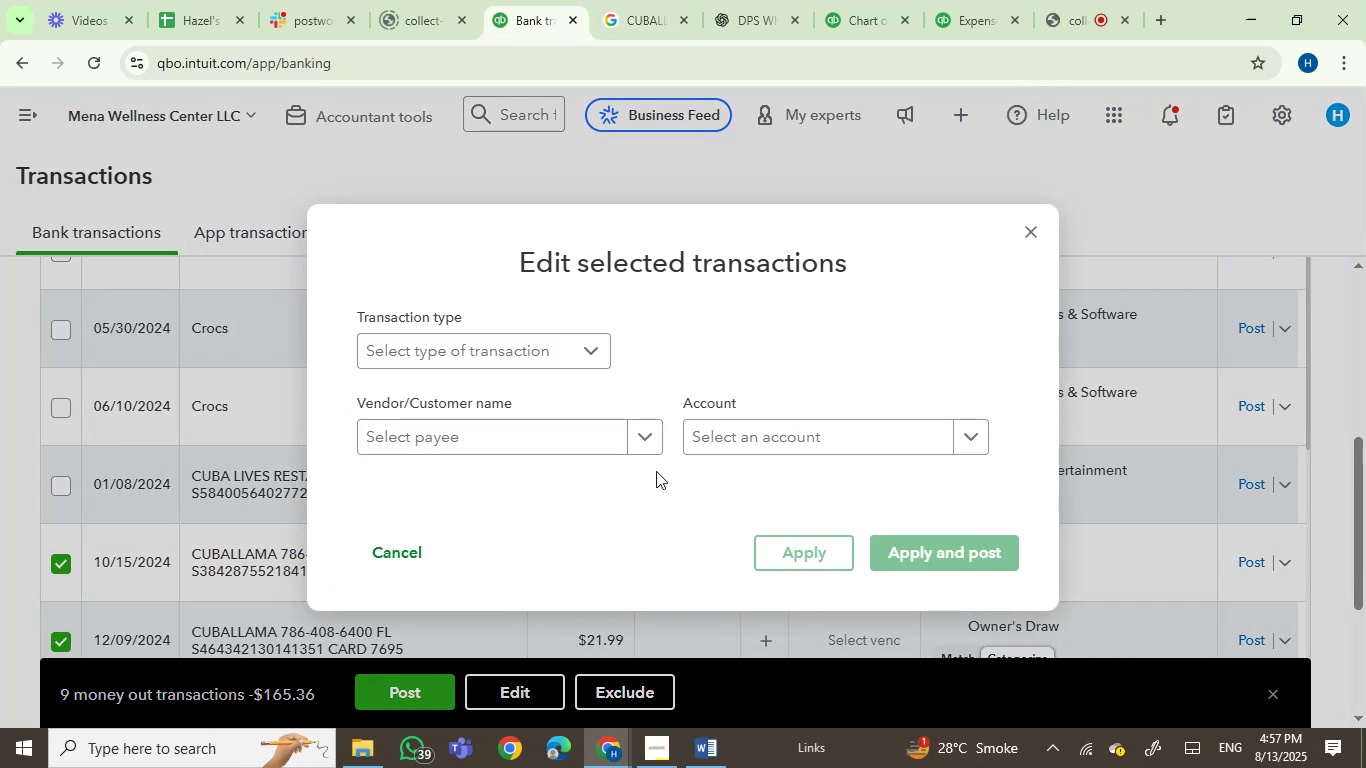 
left_click([735, 435])
 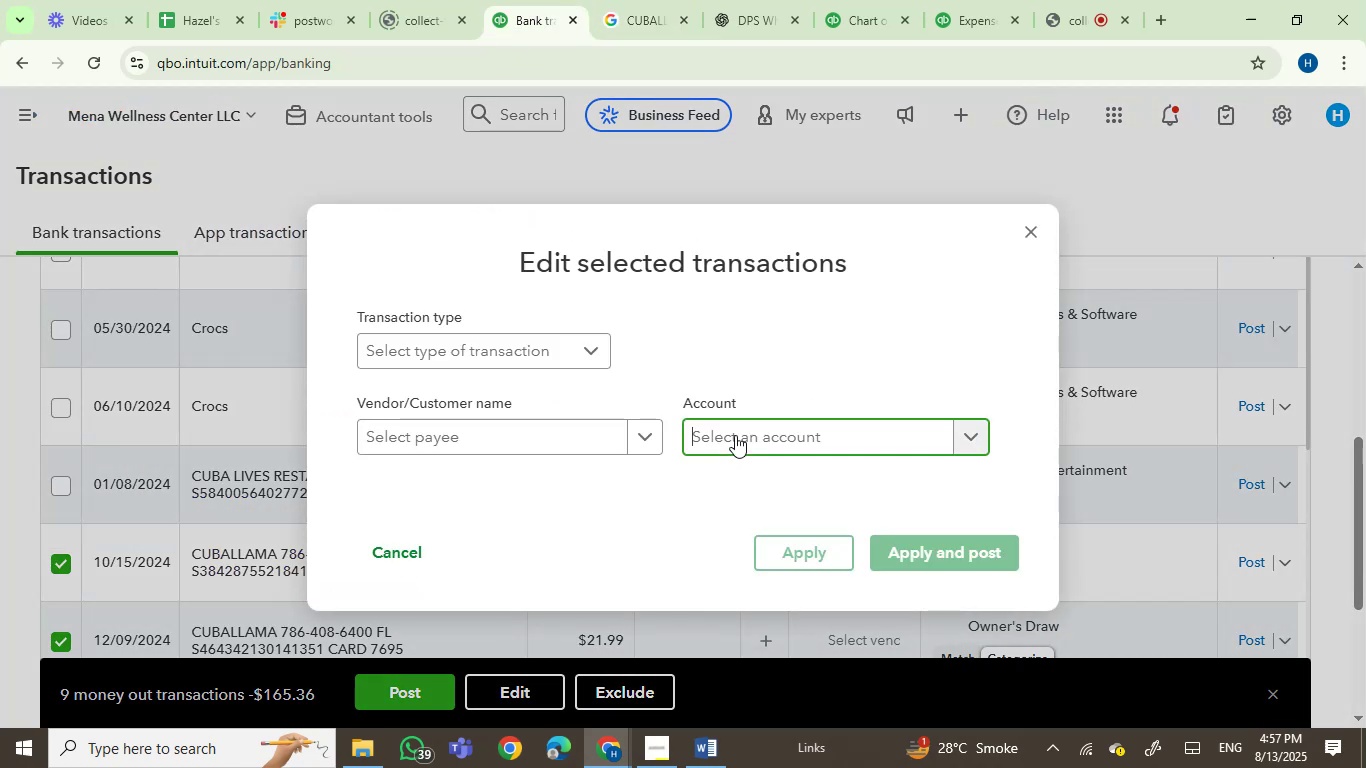 
type(dues)
 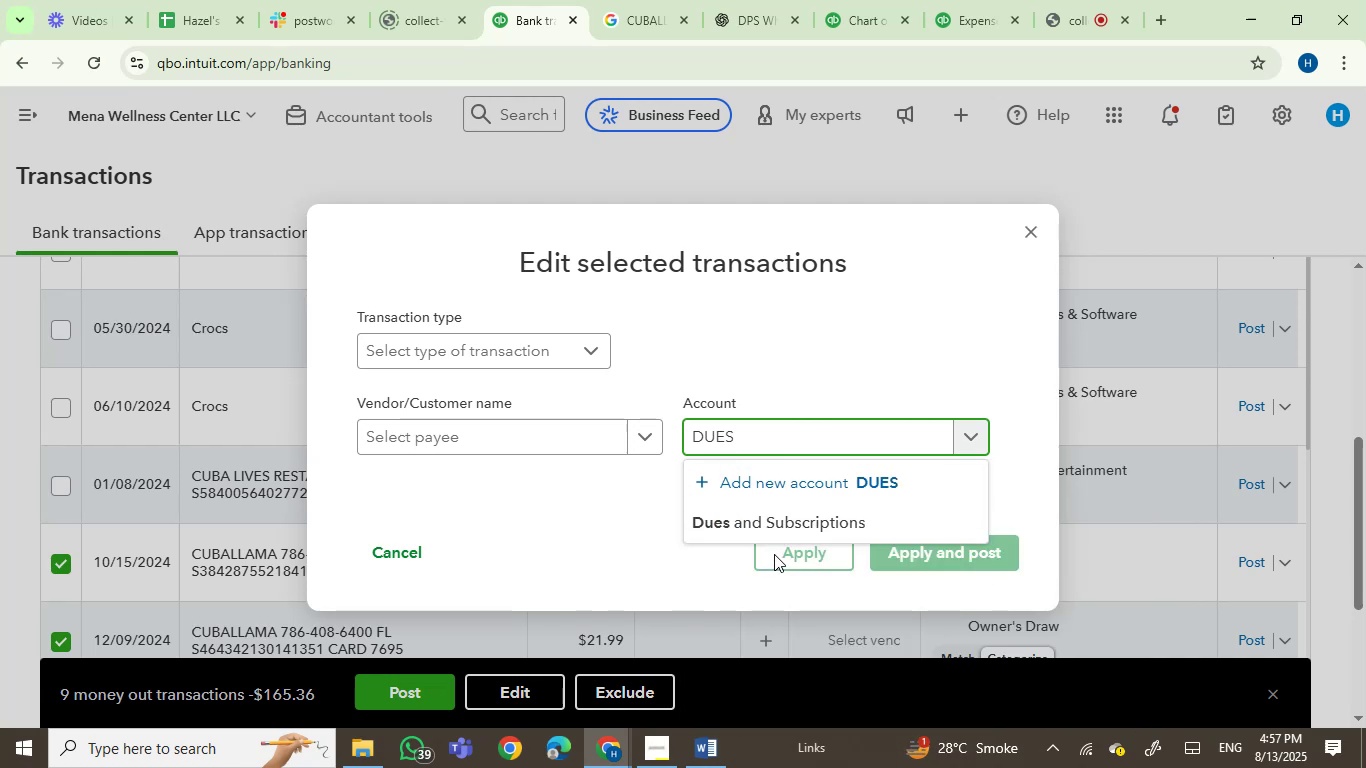 
left_click([780, 535])
 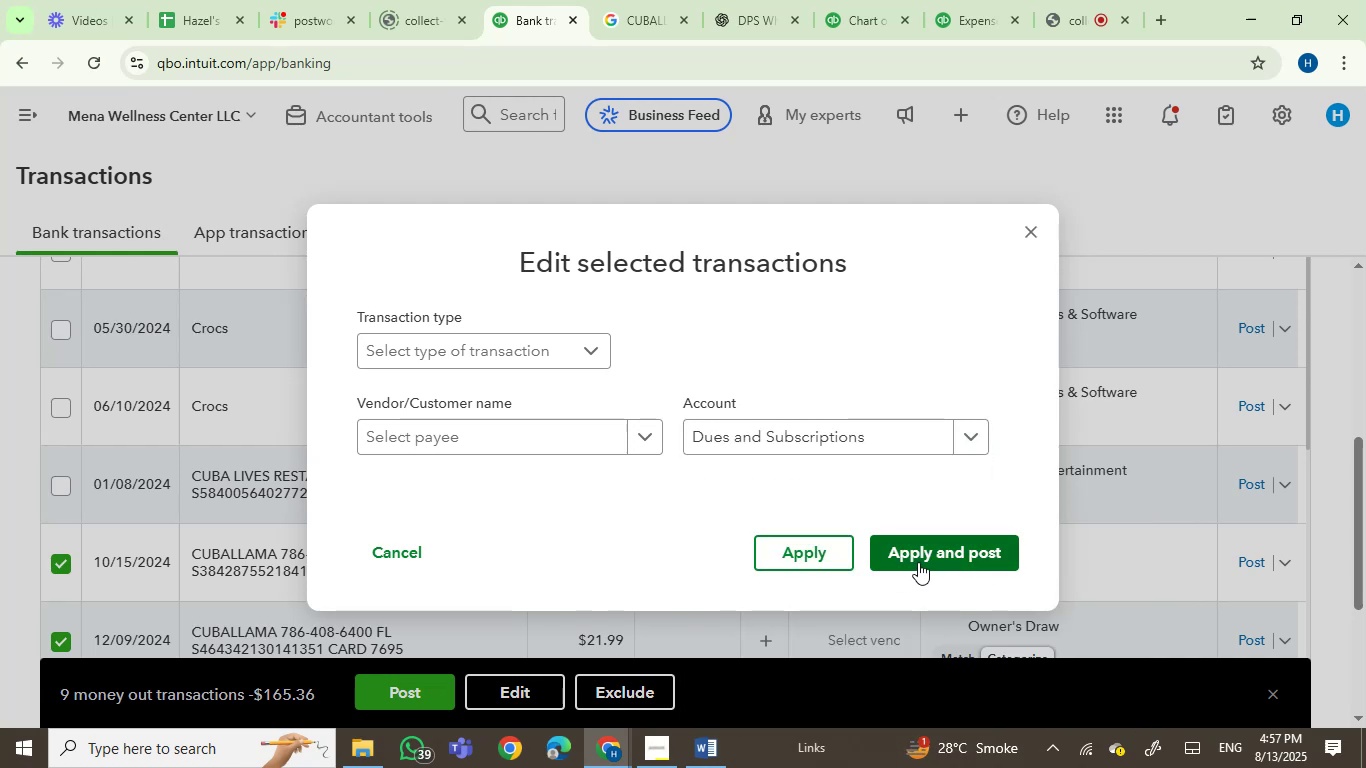 
left_click([924, 559])
 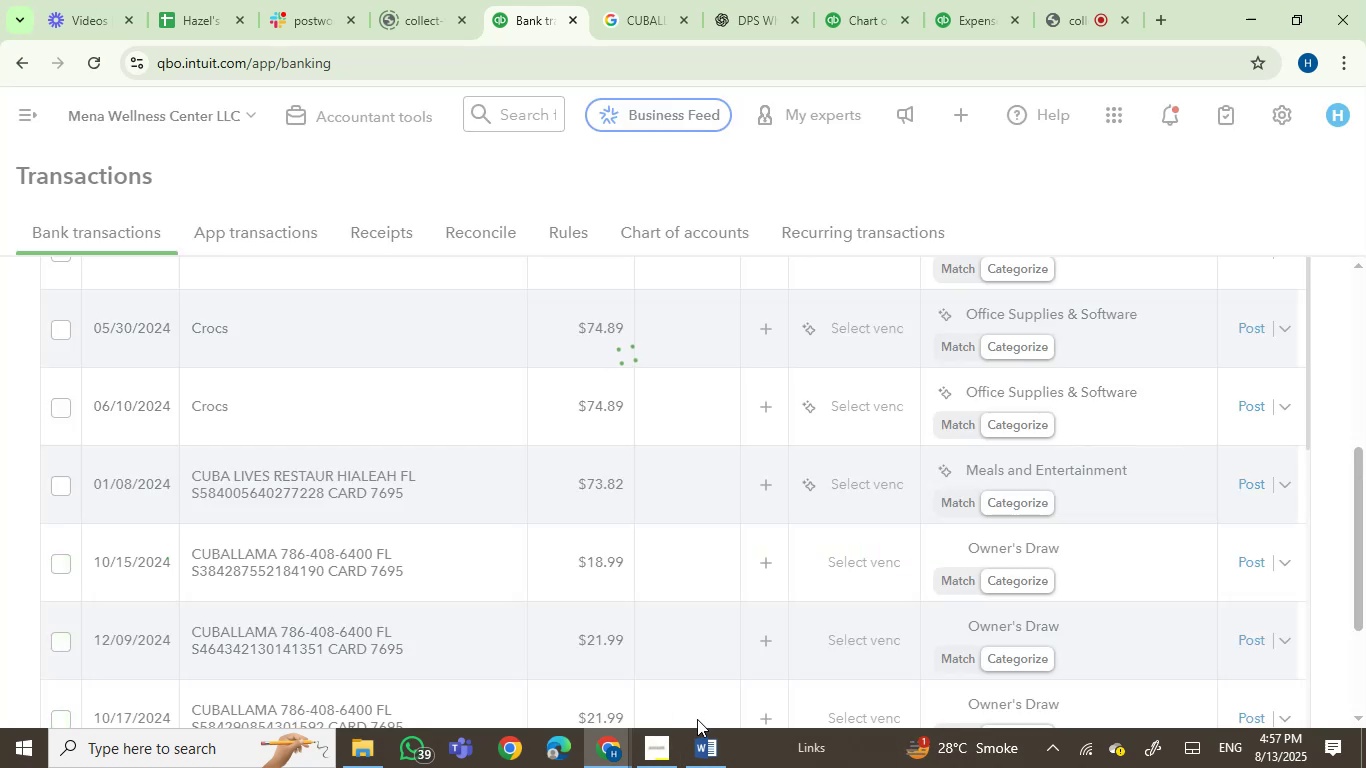 
left_click([707, 743])
 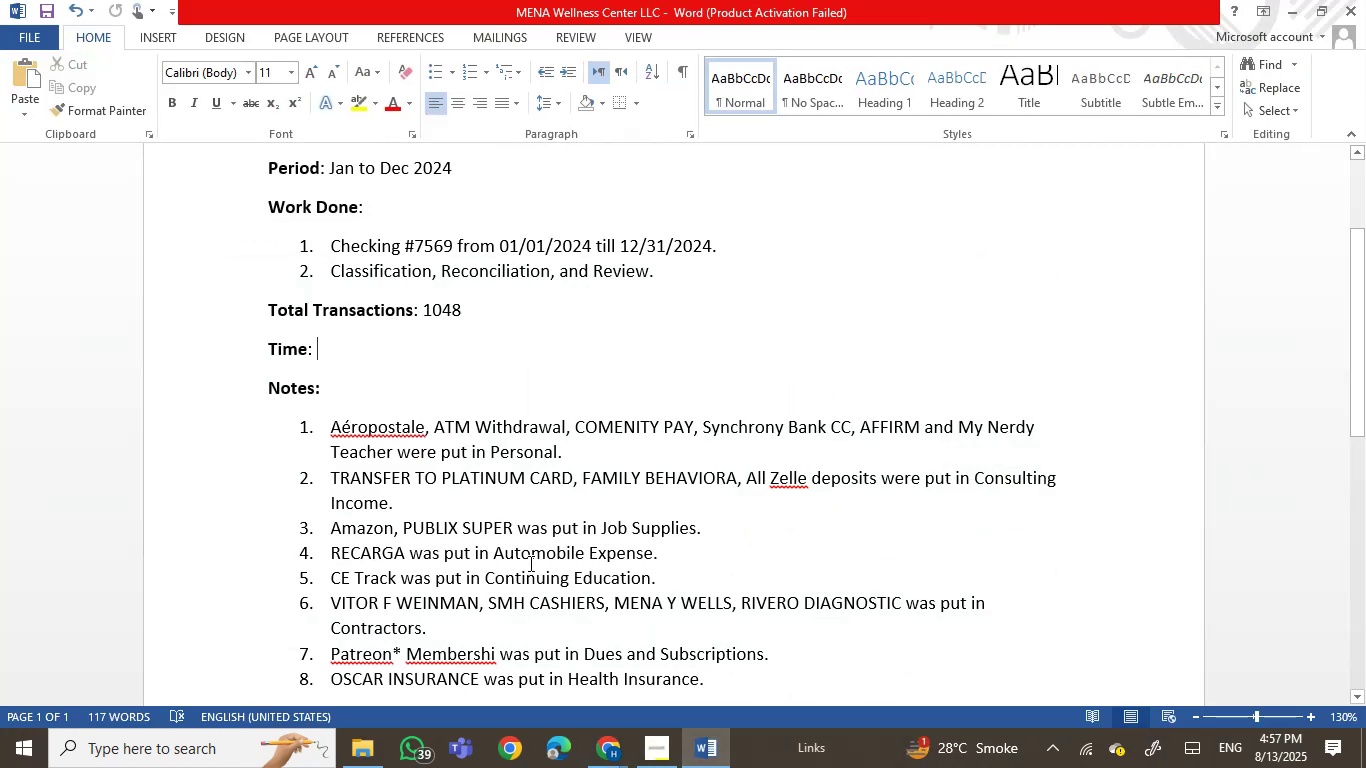 
scroll: coordinate [632, 601], scroll_direction: down, amount: 1.0
 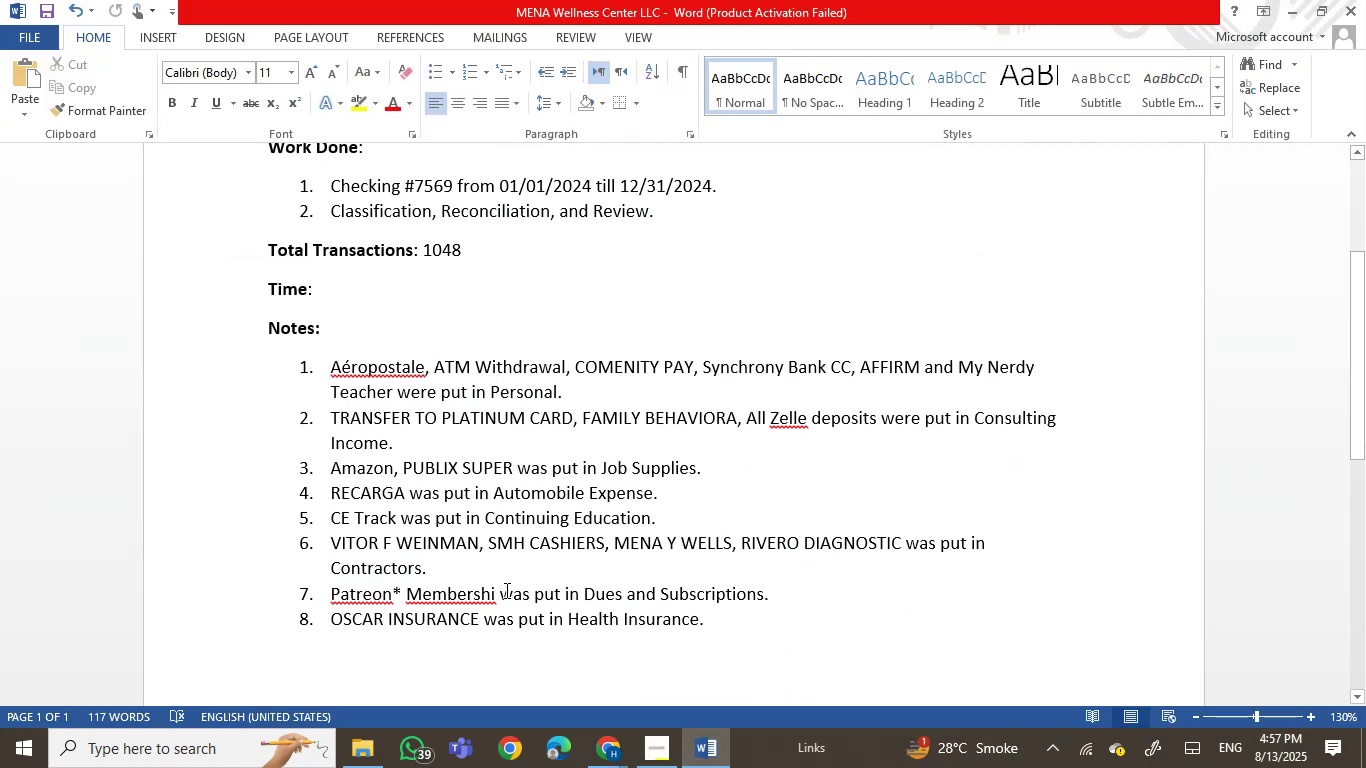 
left_click([497, 590])
 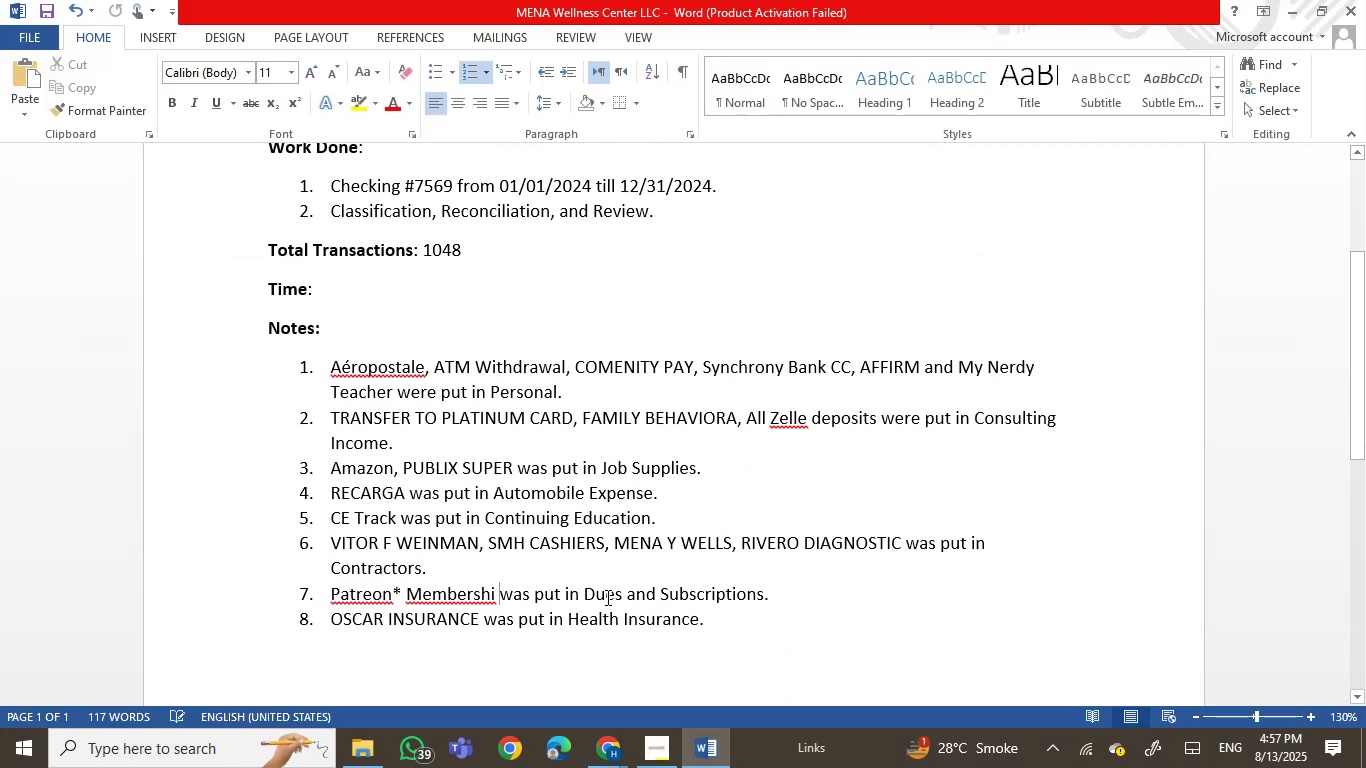 
key(ArrowLeft)
 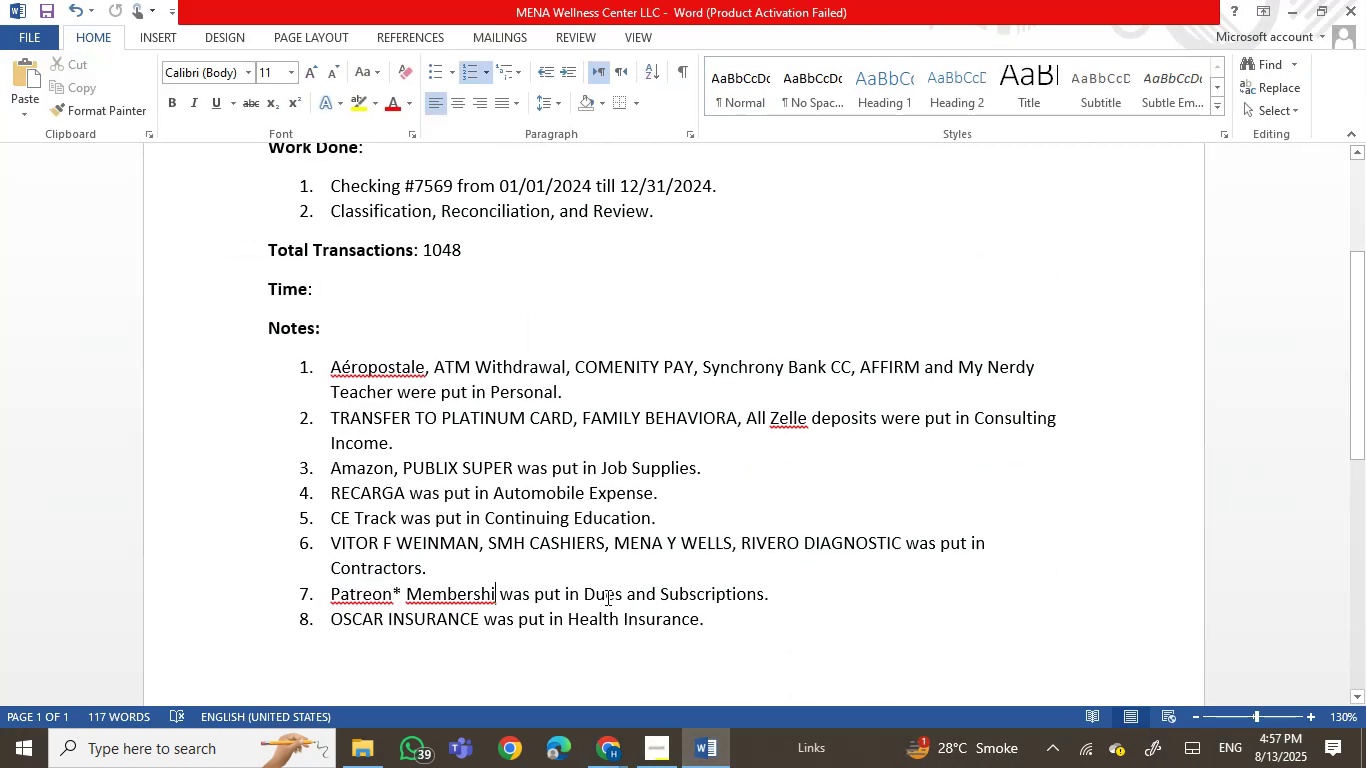 
key(Comma)
 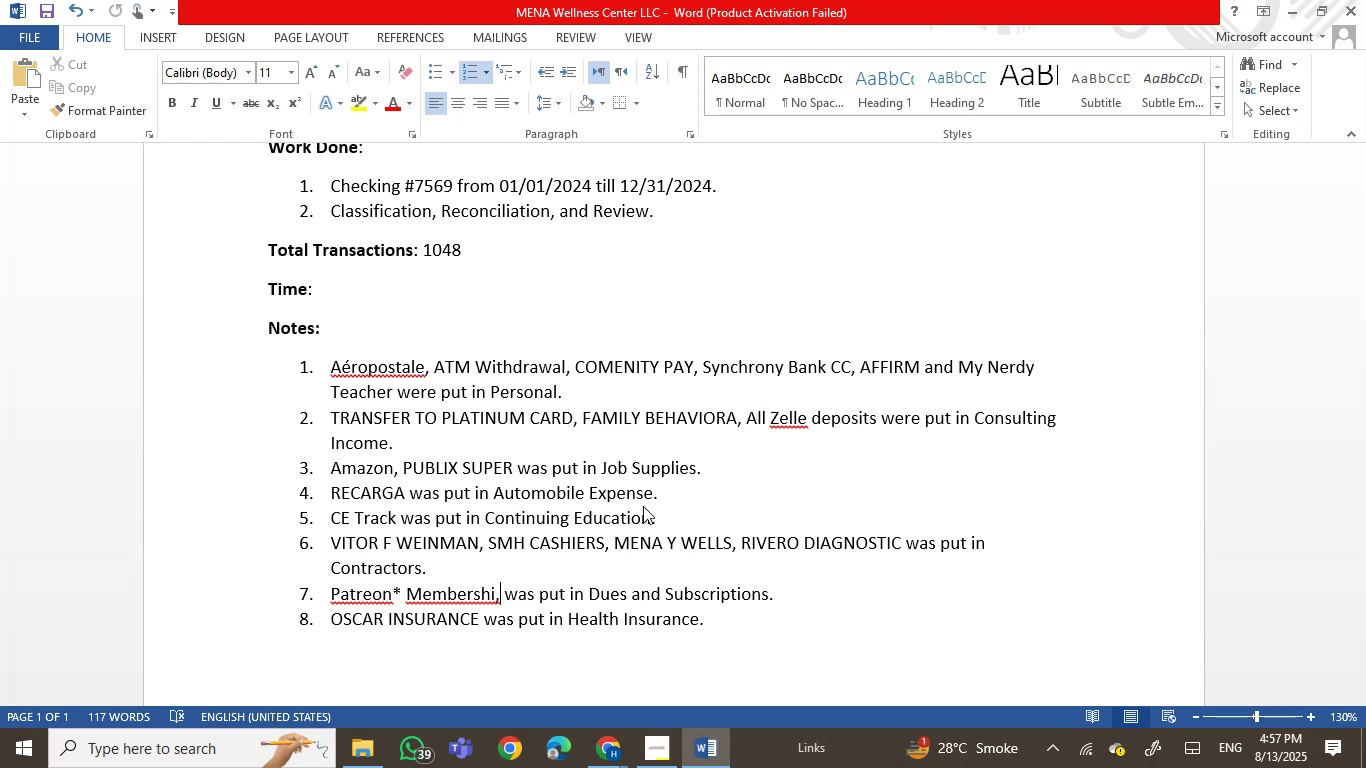 
key(ArrowRight)
 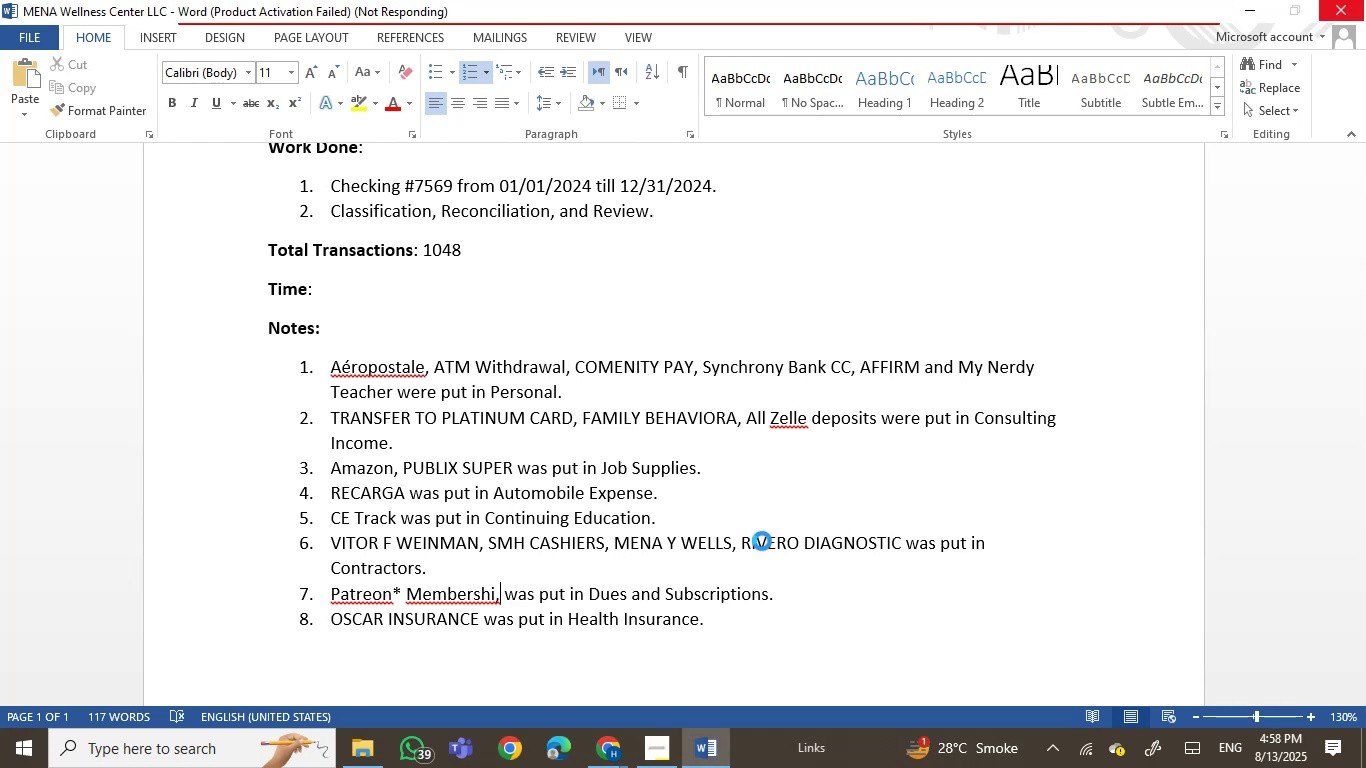 
wait(9.27)
 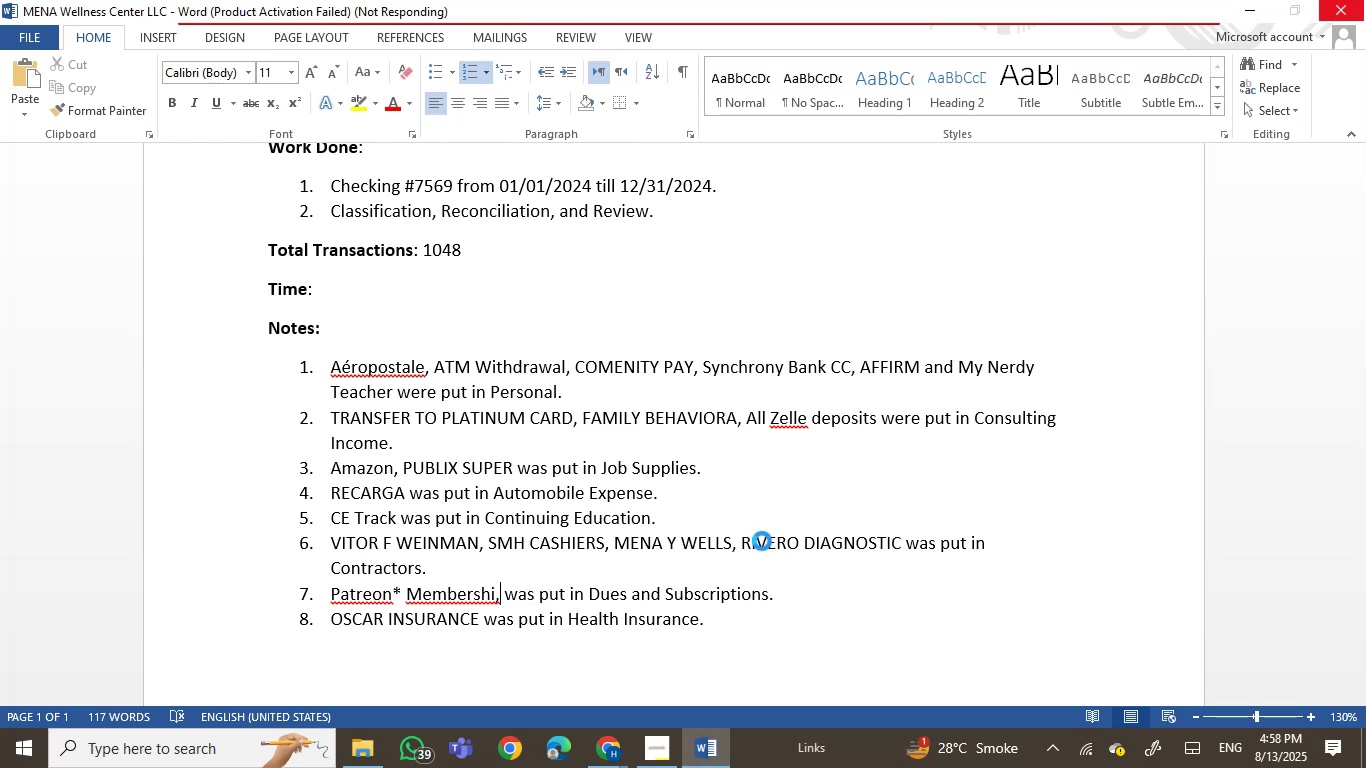 
right_click([502, 597])
 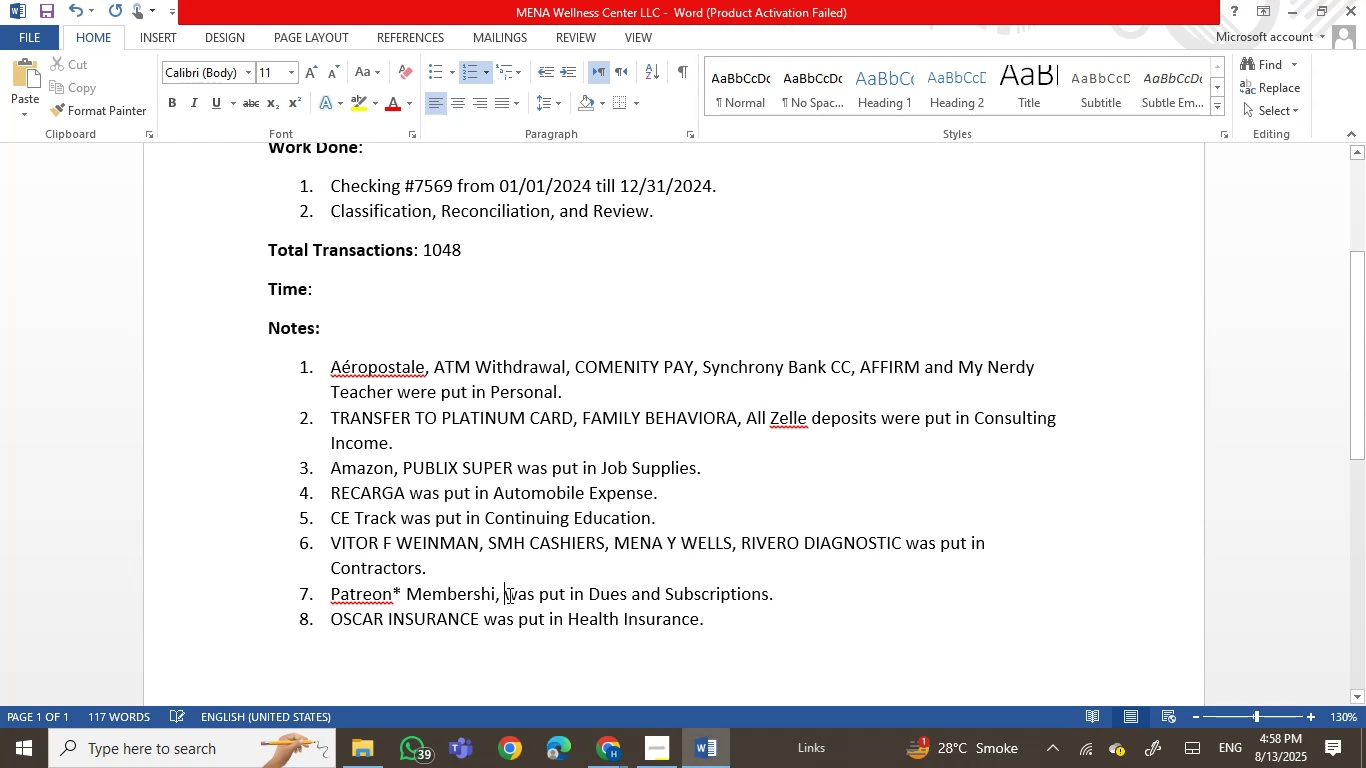 
right_click([505, 594])
 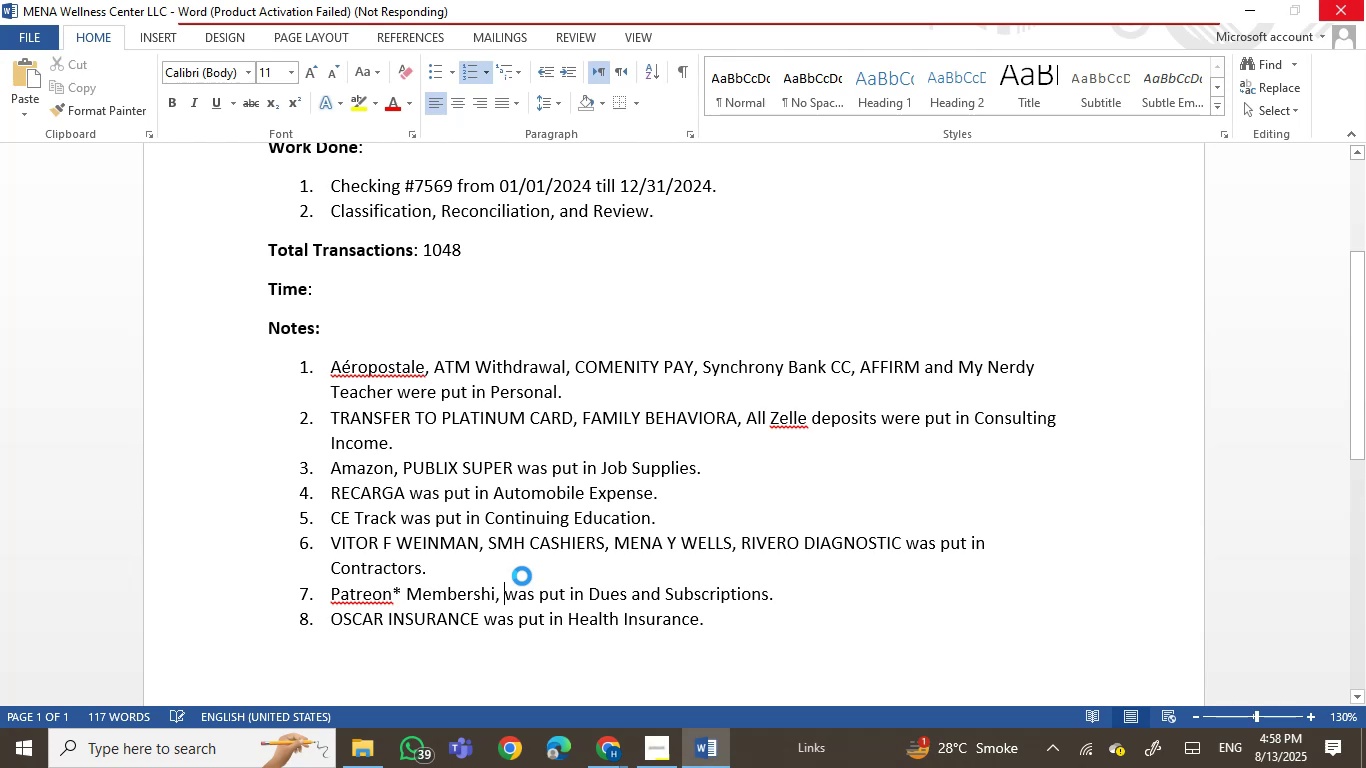 
wait(17.45)
 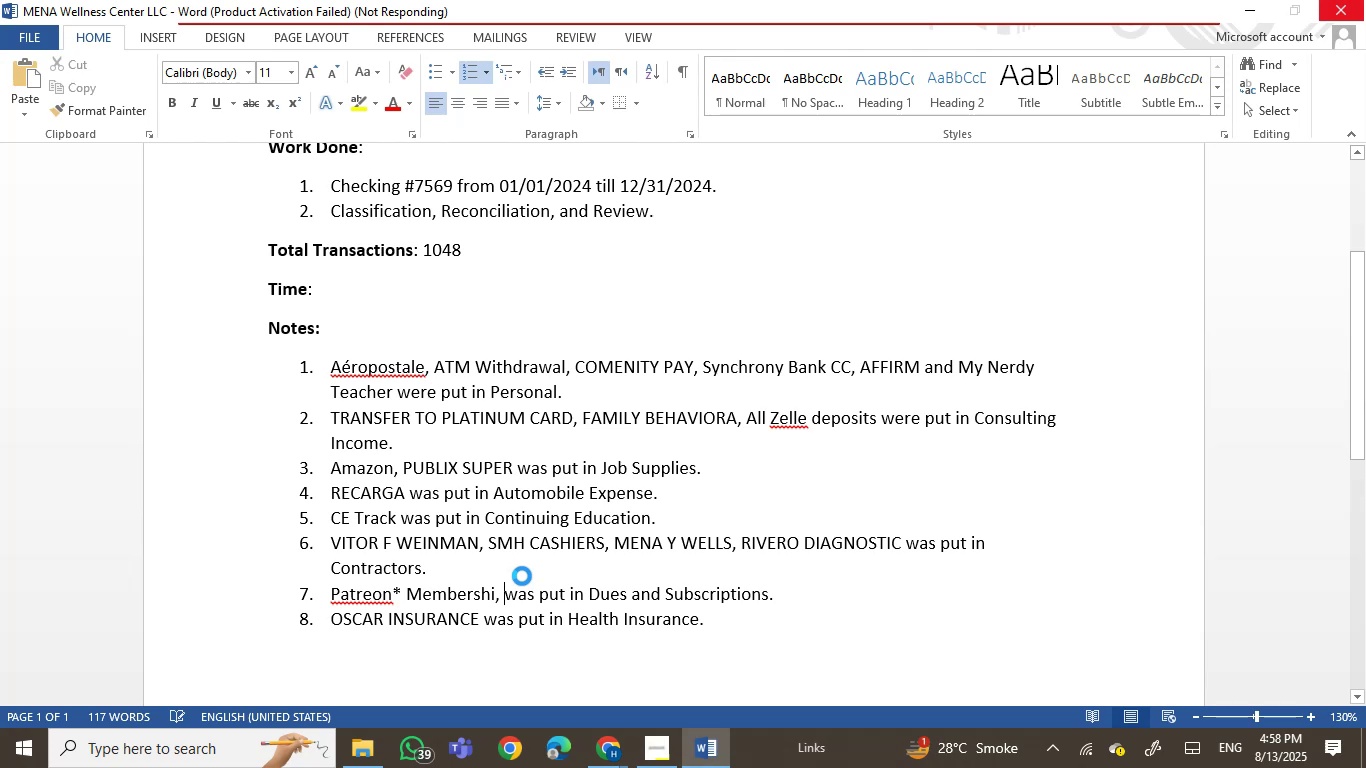 
left_click([609, 284])
 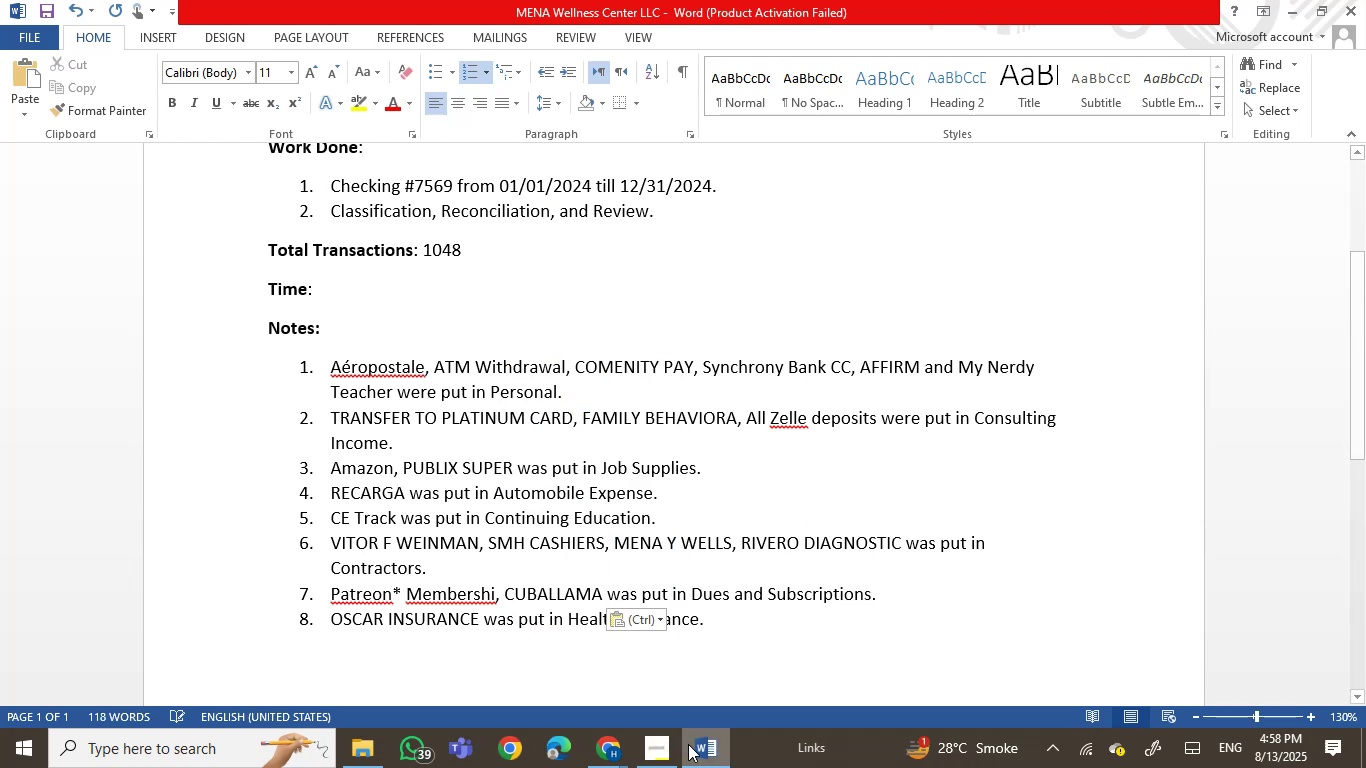 
left_click([710, 758])
 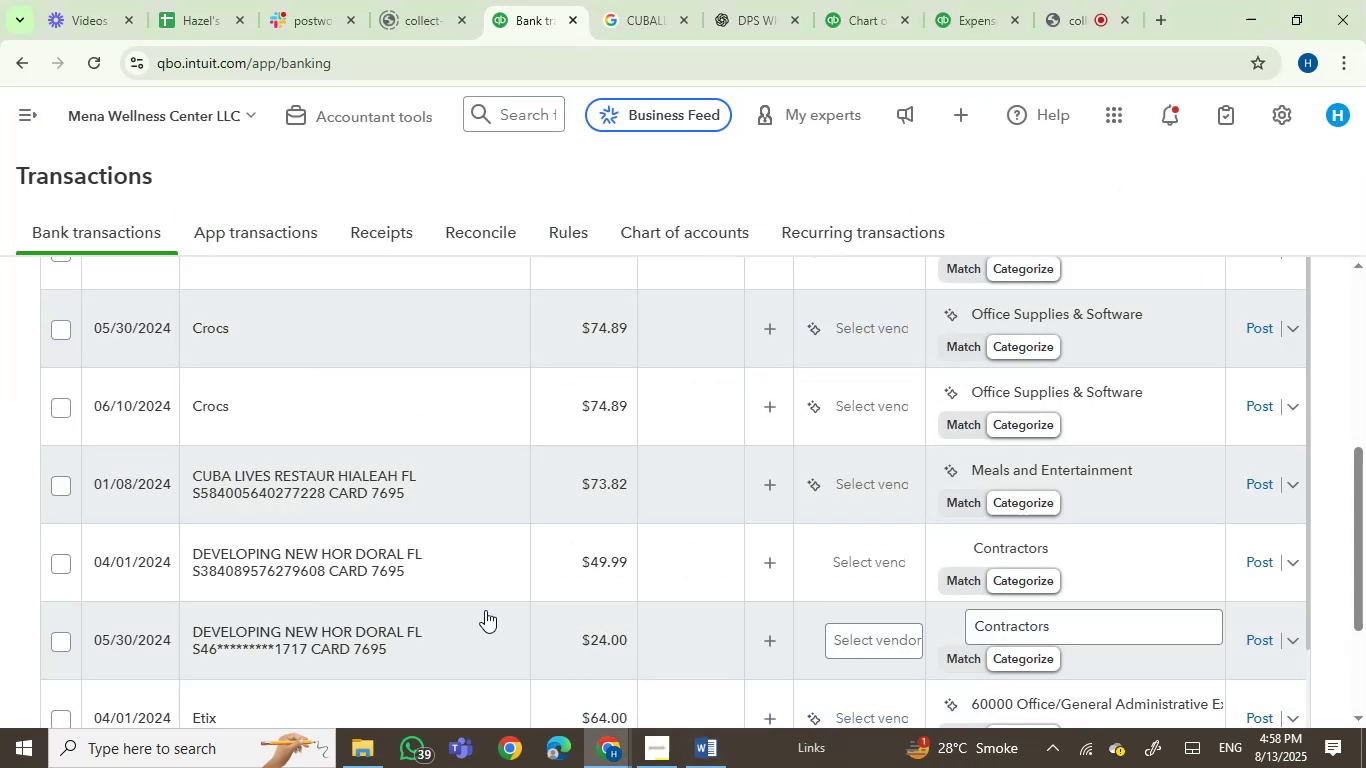 
scroll: coordinate [483, 602], scroll_direction: down, amount: 1.0
 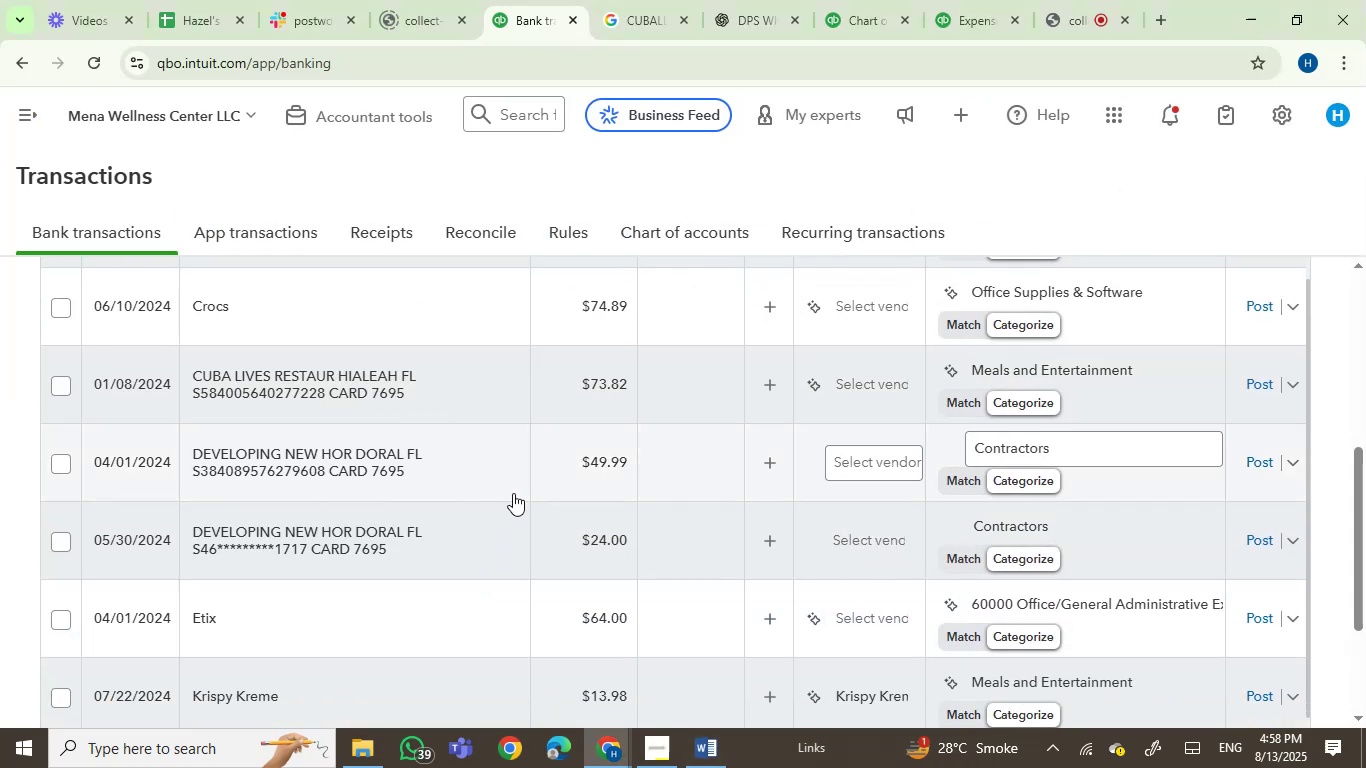 
left_click([401, 403])
 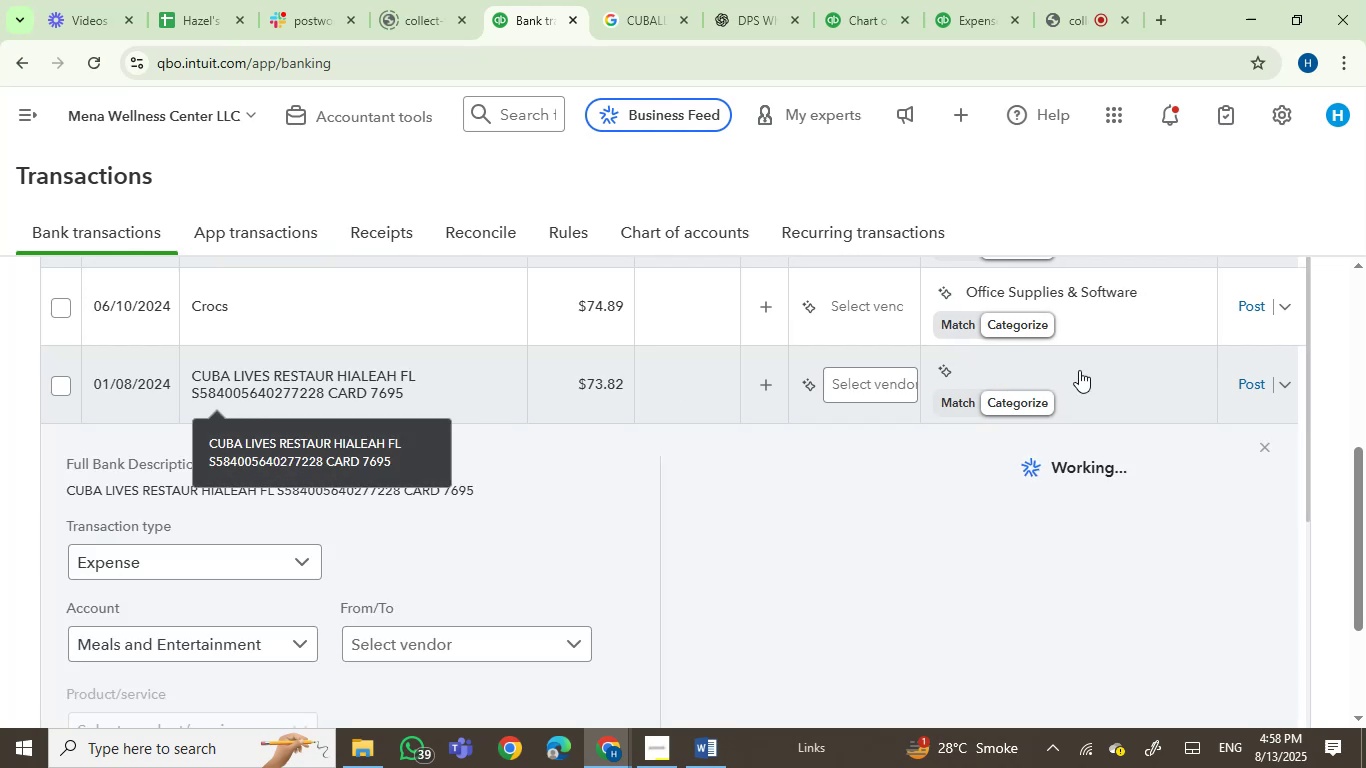 
left_click([1245, 381])
 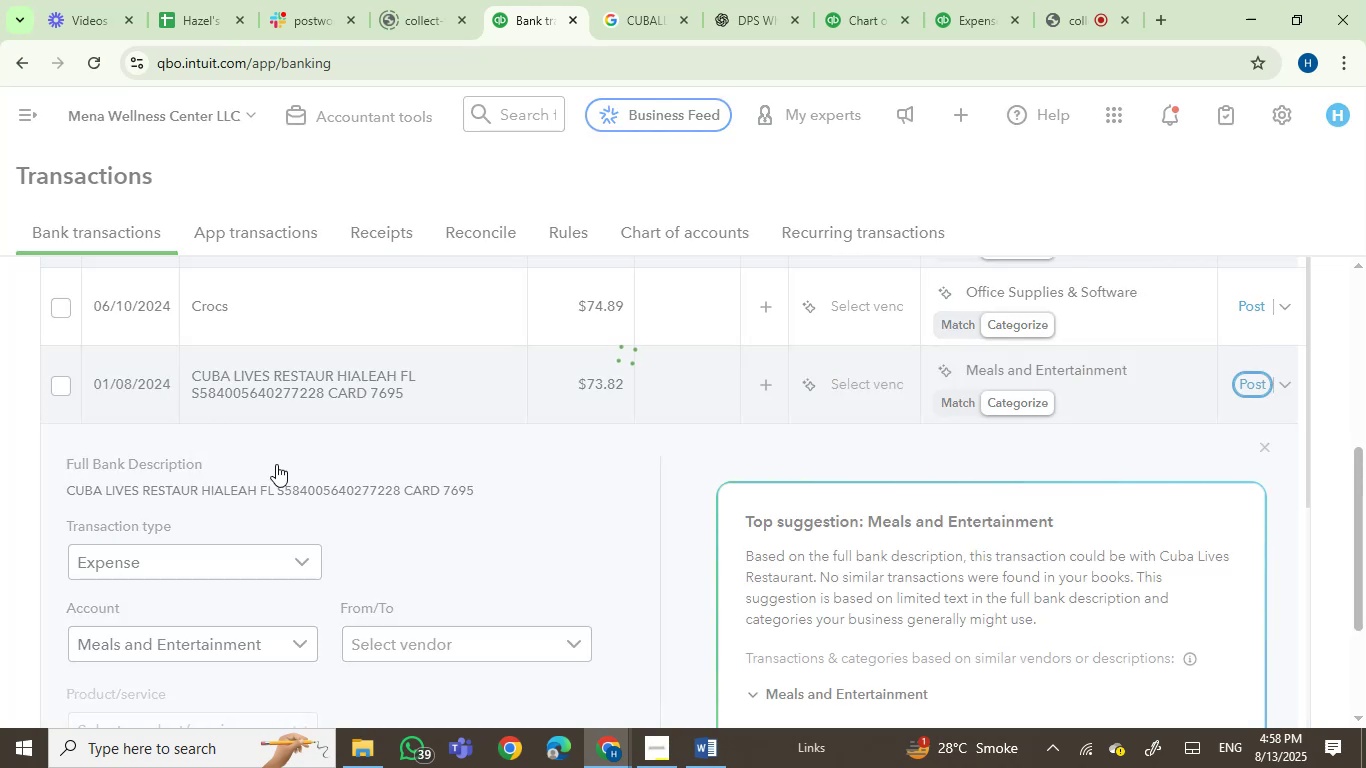 
left_click([271, 379])
 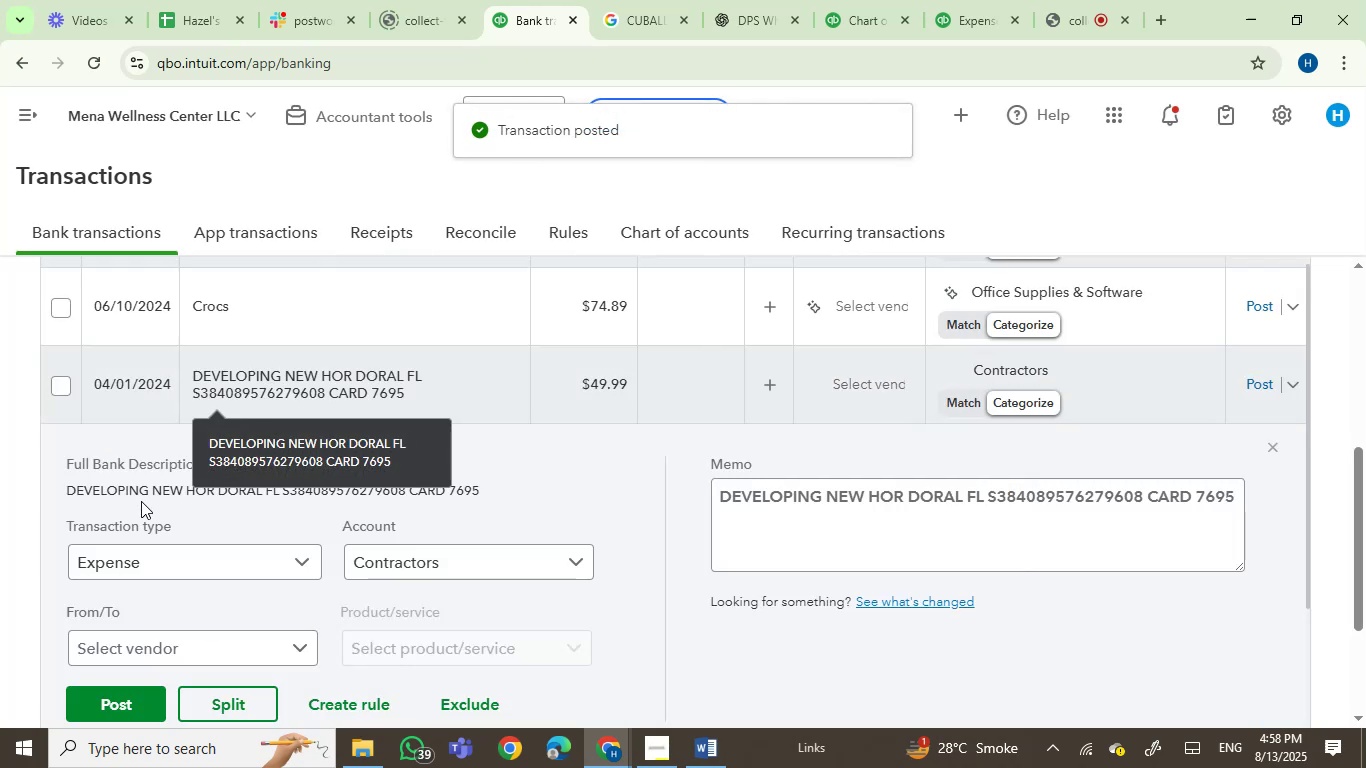 
left_click([127, 492])
 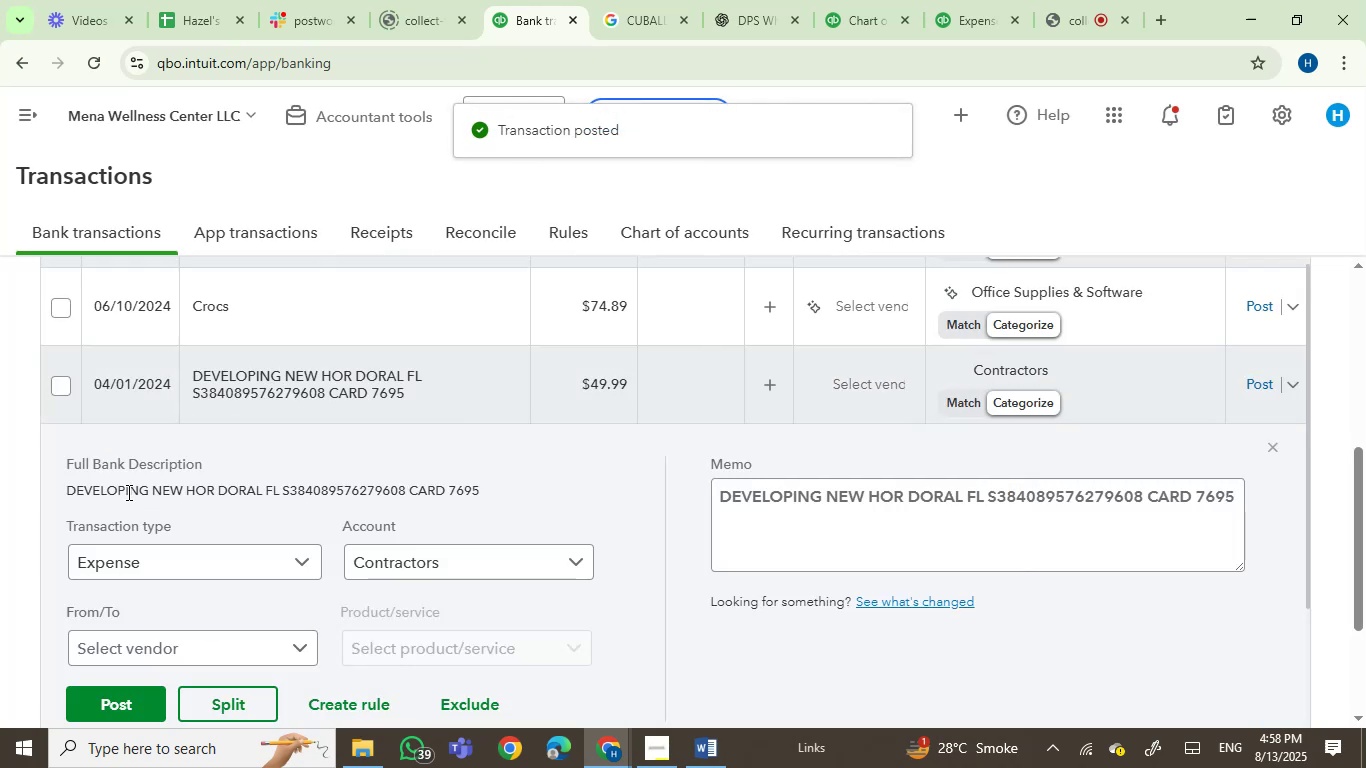 
left_click_drag(start_coordinate=[127, 492], to_coordinate=[234, 494])
 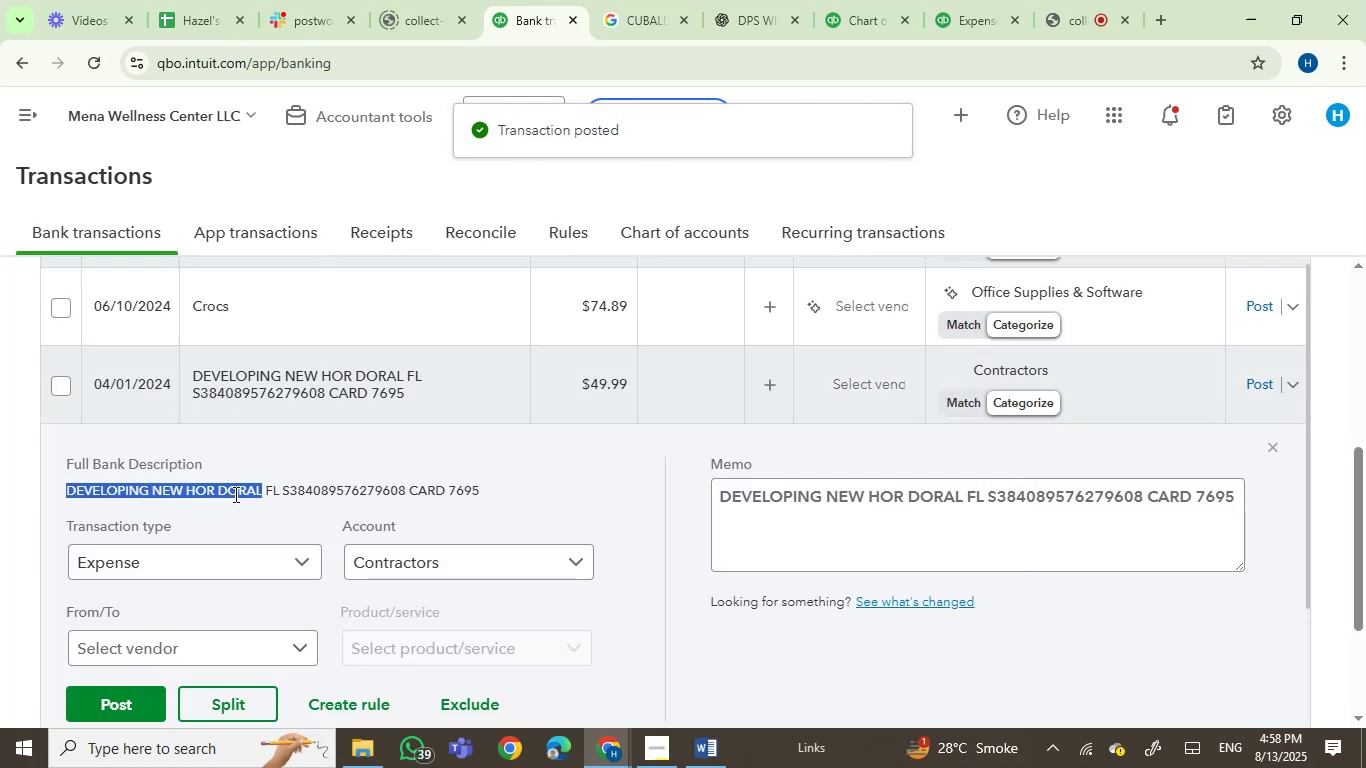 
key(Control+C)
 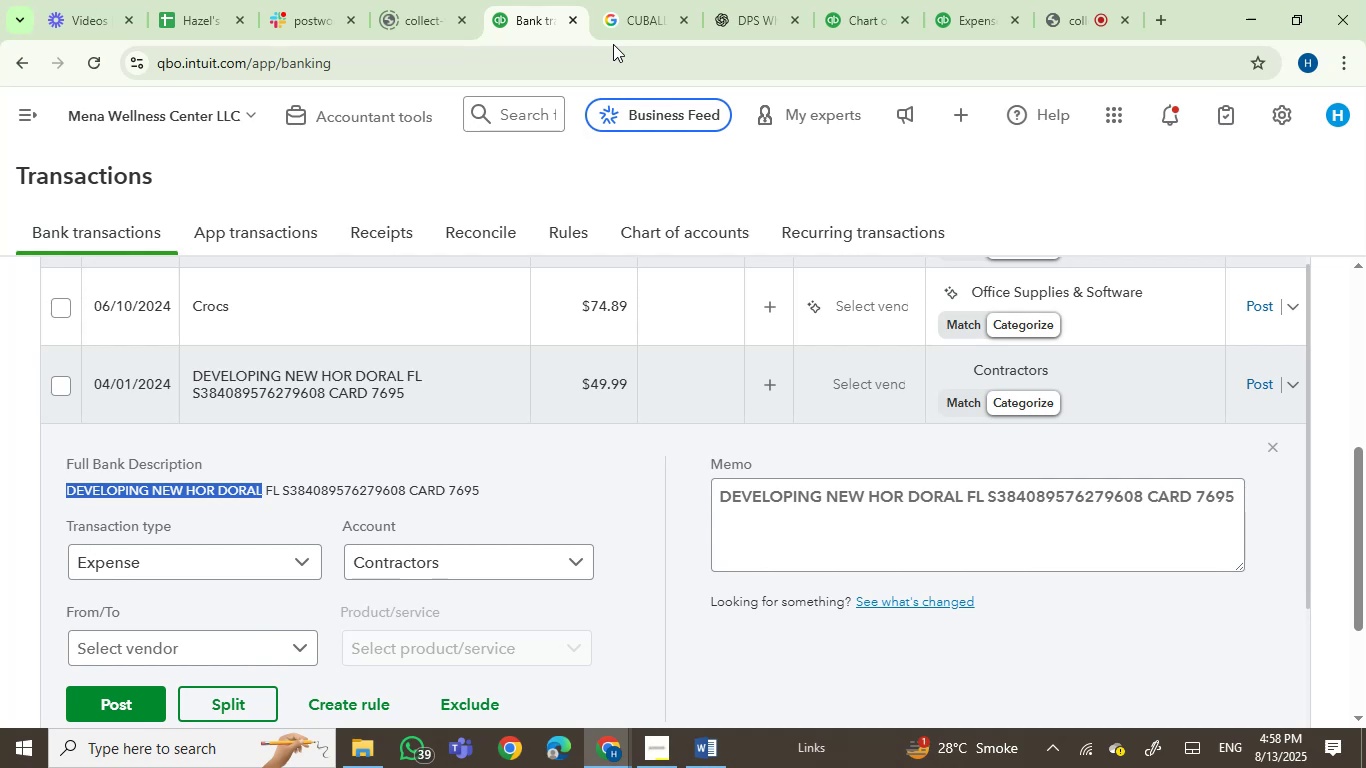 
double_click([624, 21])
 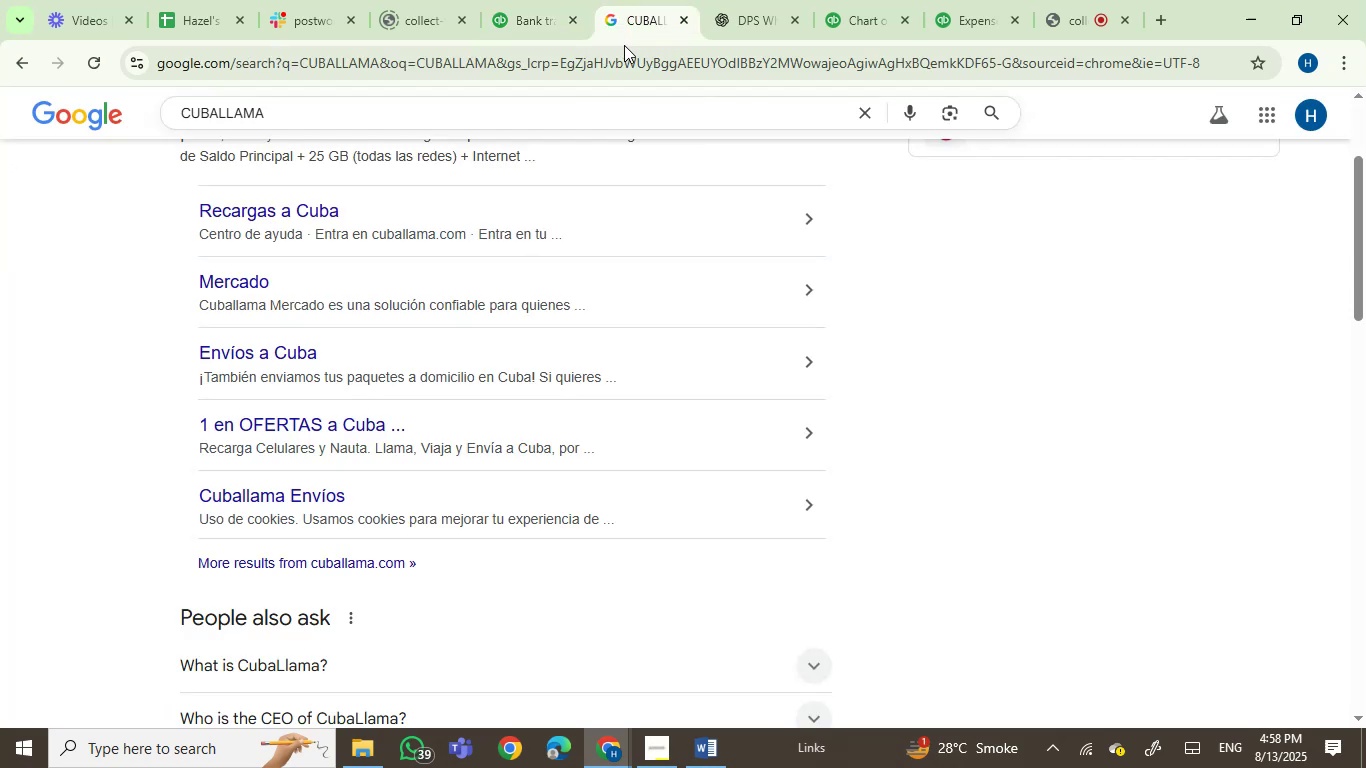 
triple_click([624, 45])
 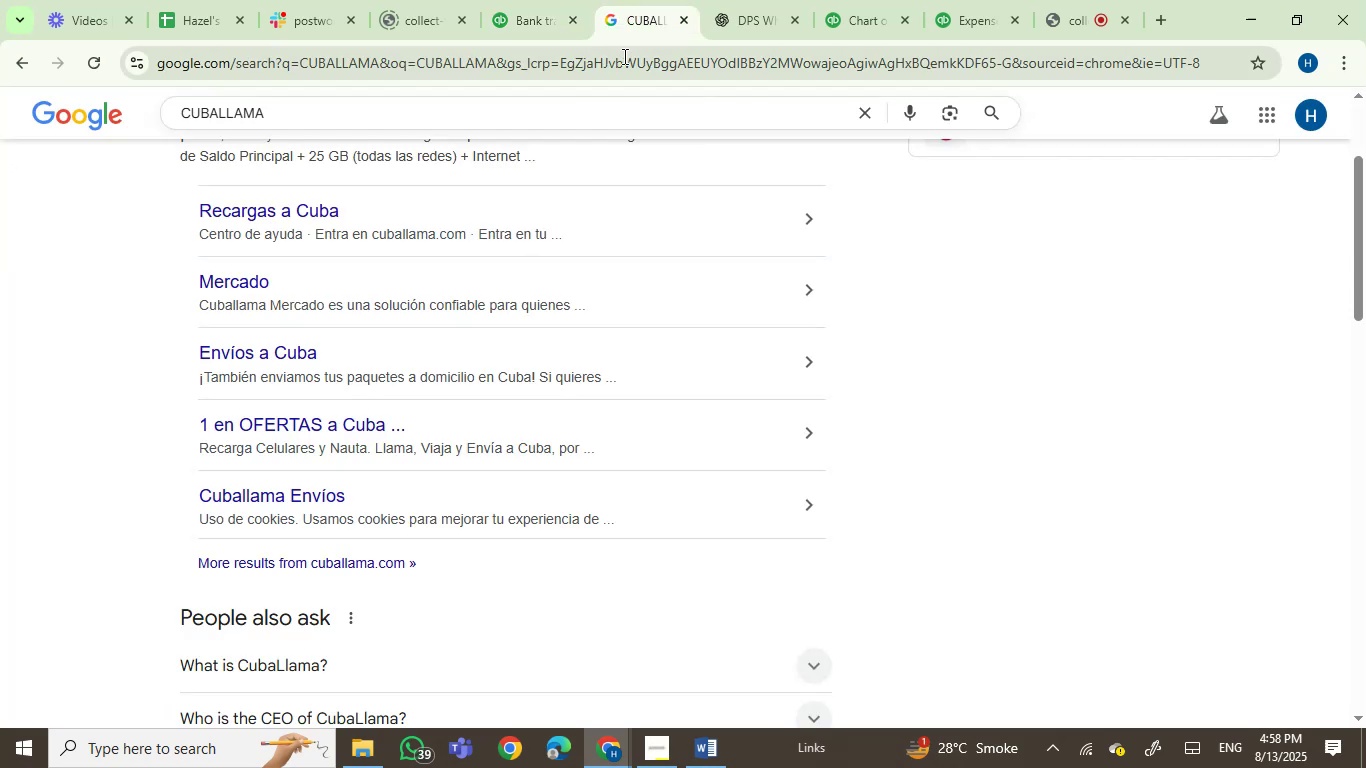 
key(Control+ControlLeft)
 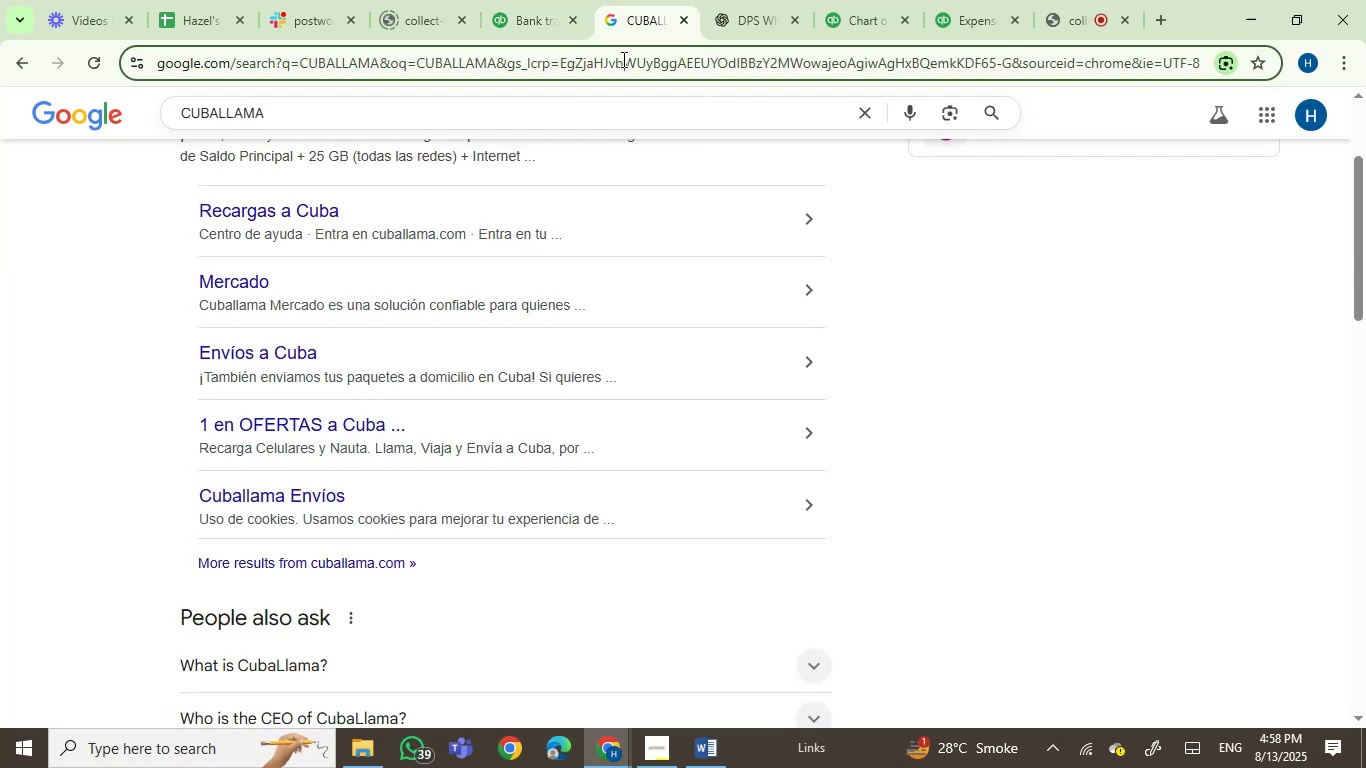 
triple_click([622, 59])
 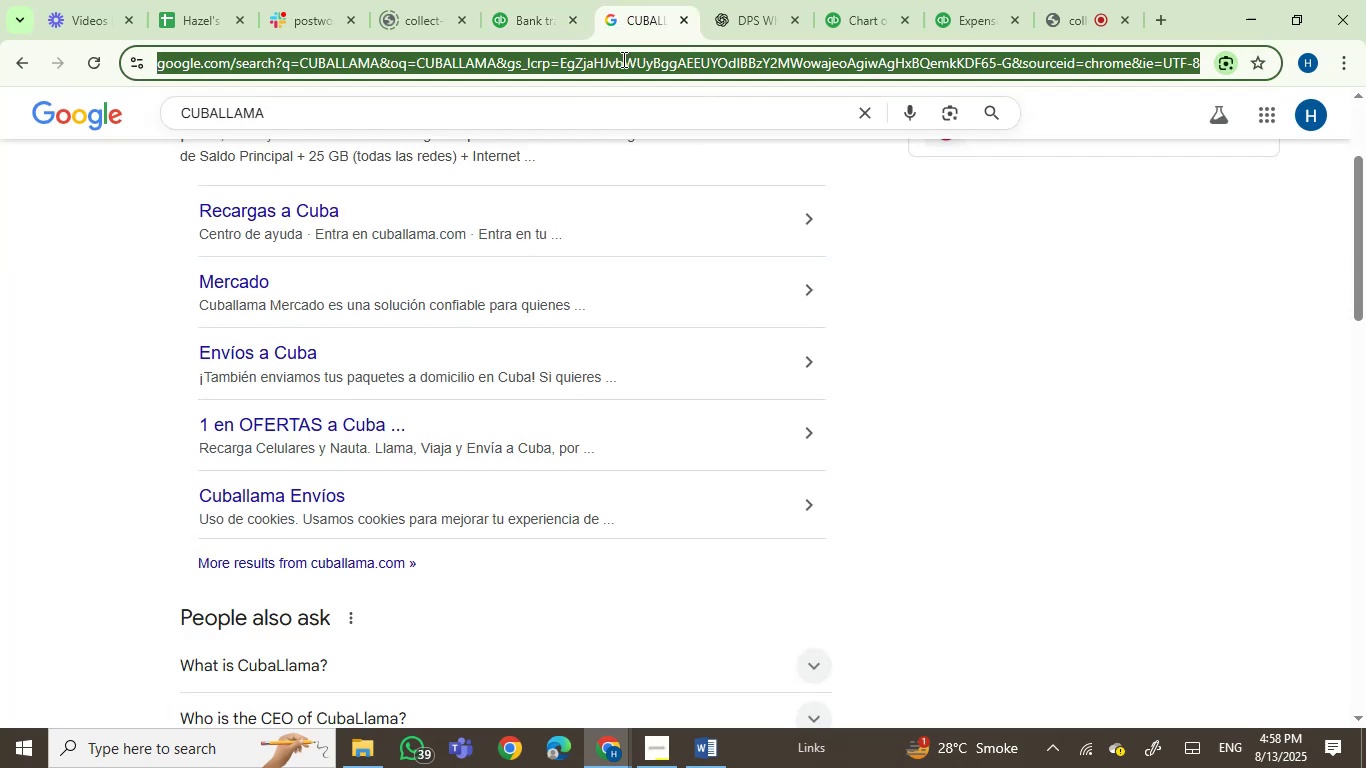 
key(Control+V)
 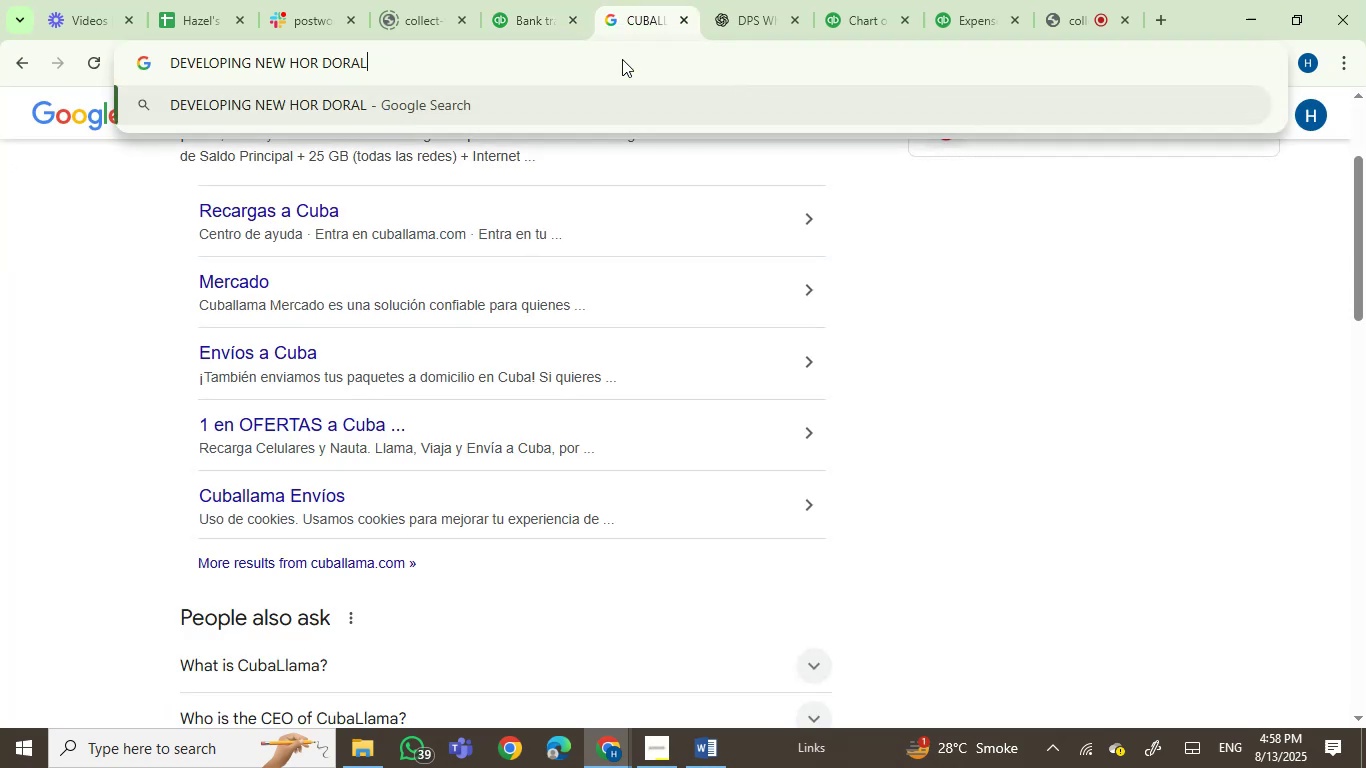 
key(Enter)
 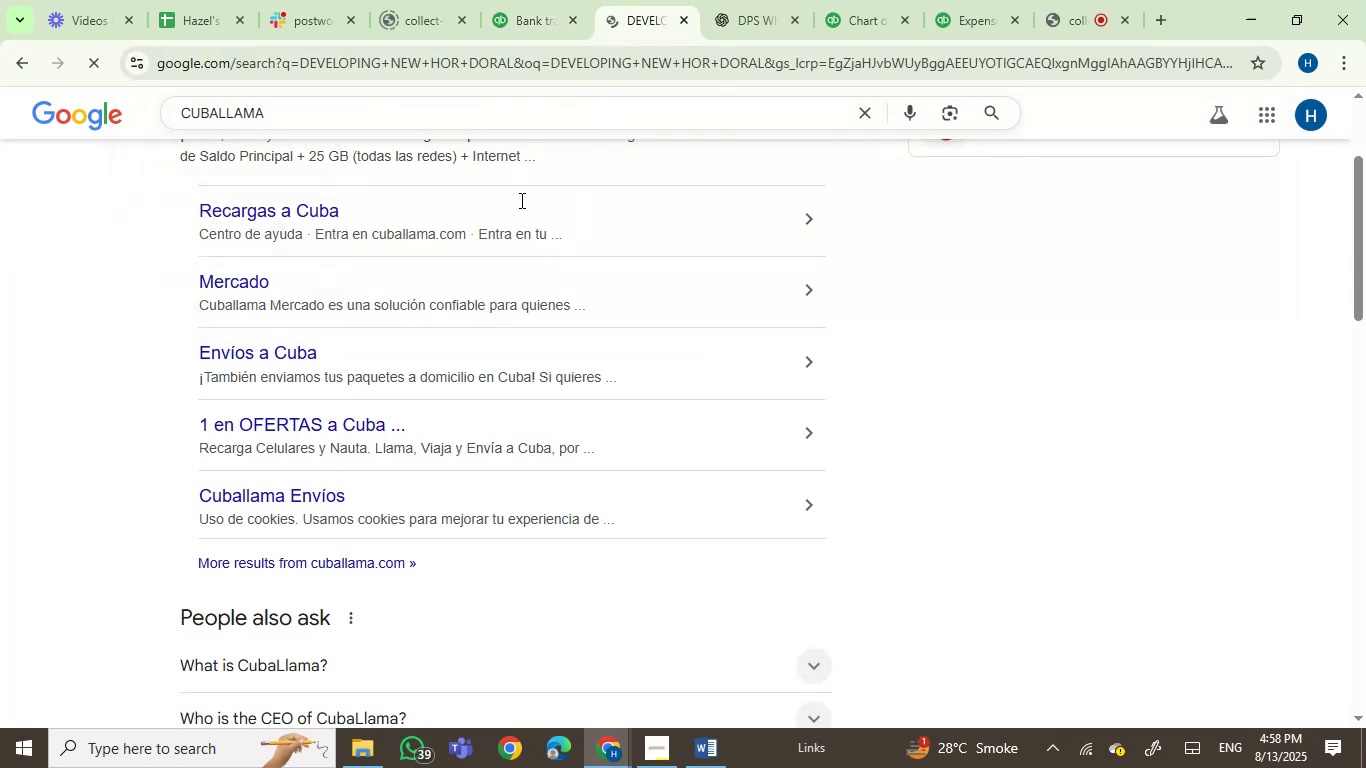 
left_click([513, 17])
 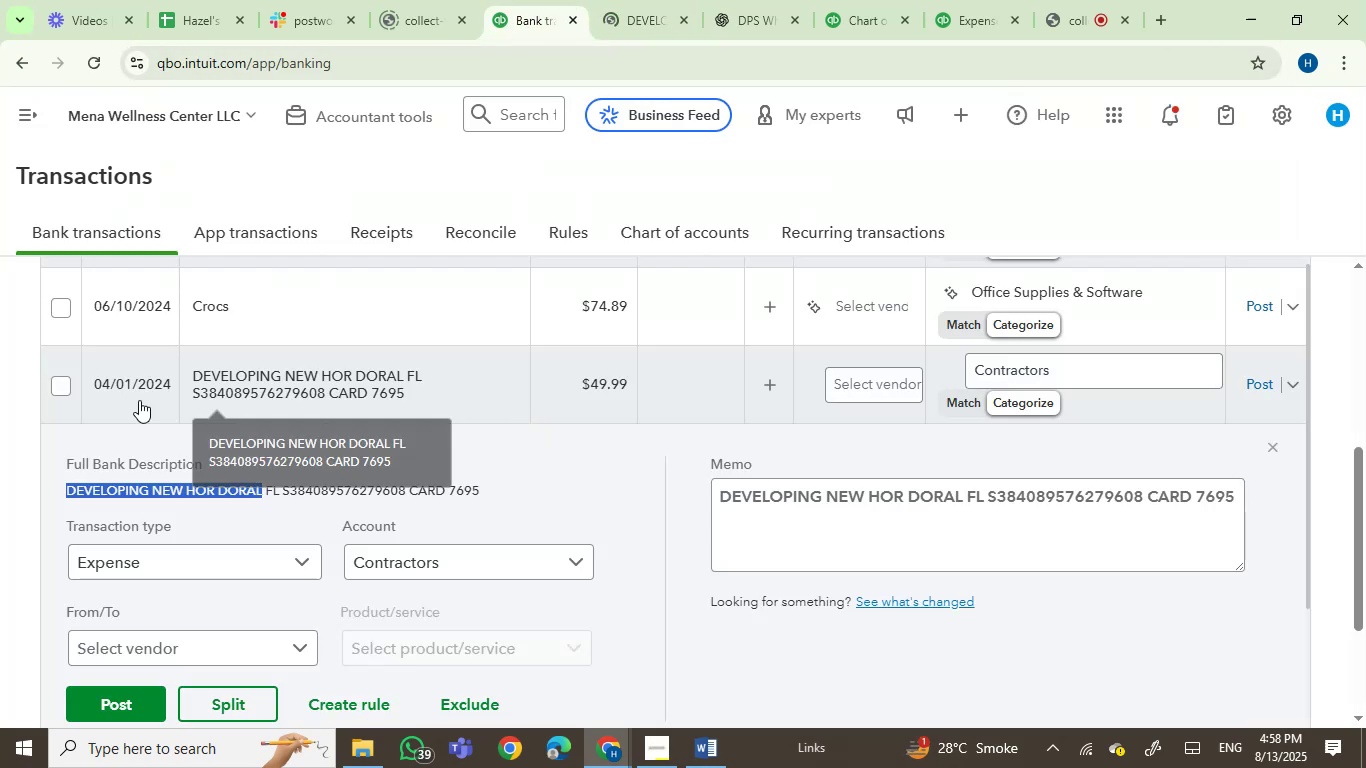 
left_click([53, 391])
 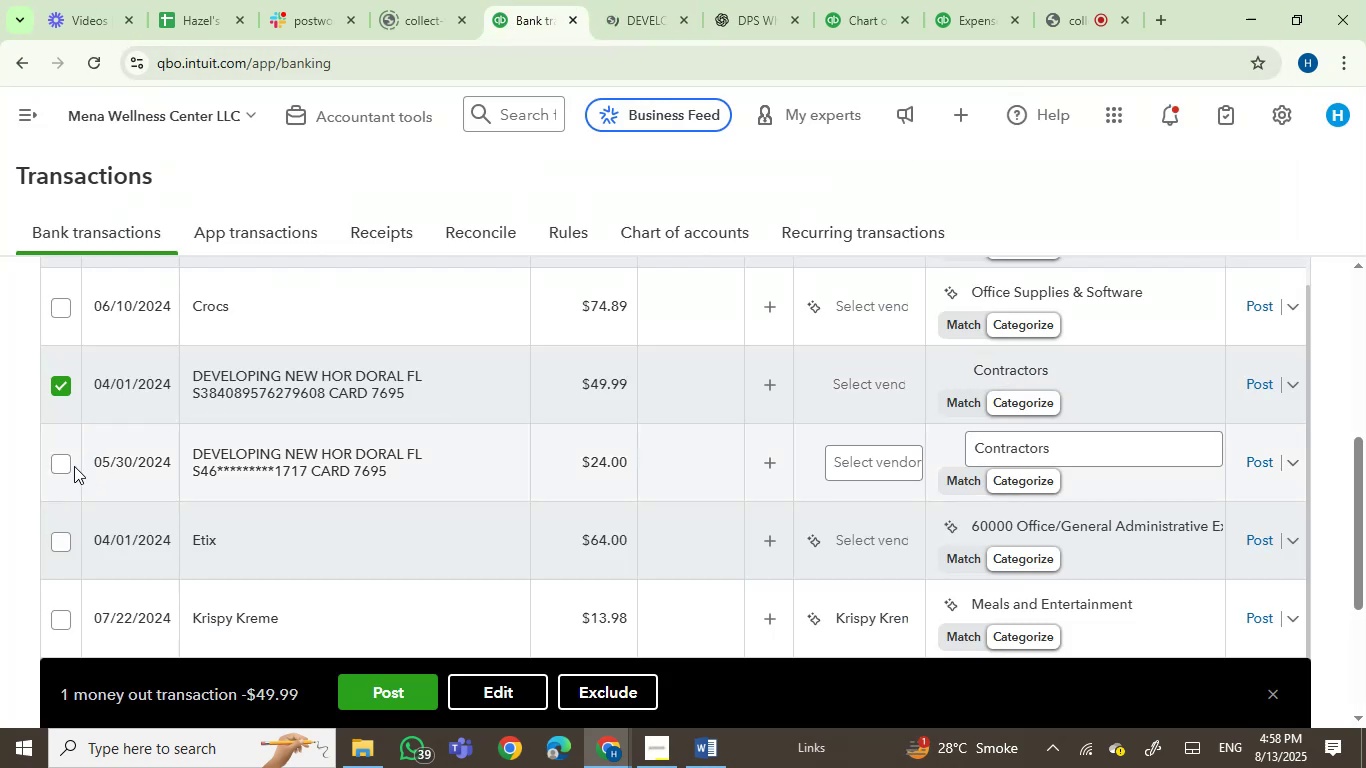 
left_click([61, 462])
 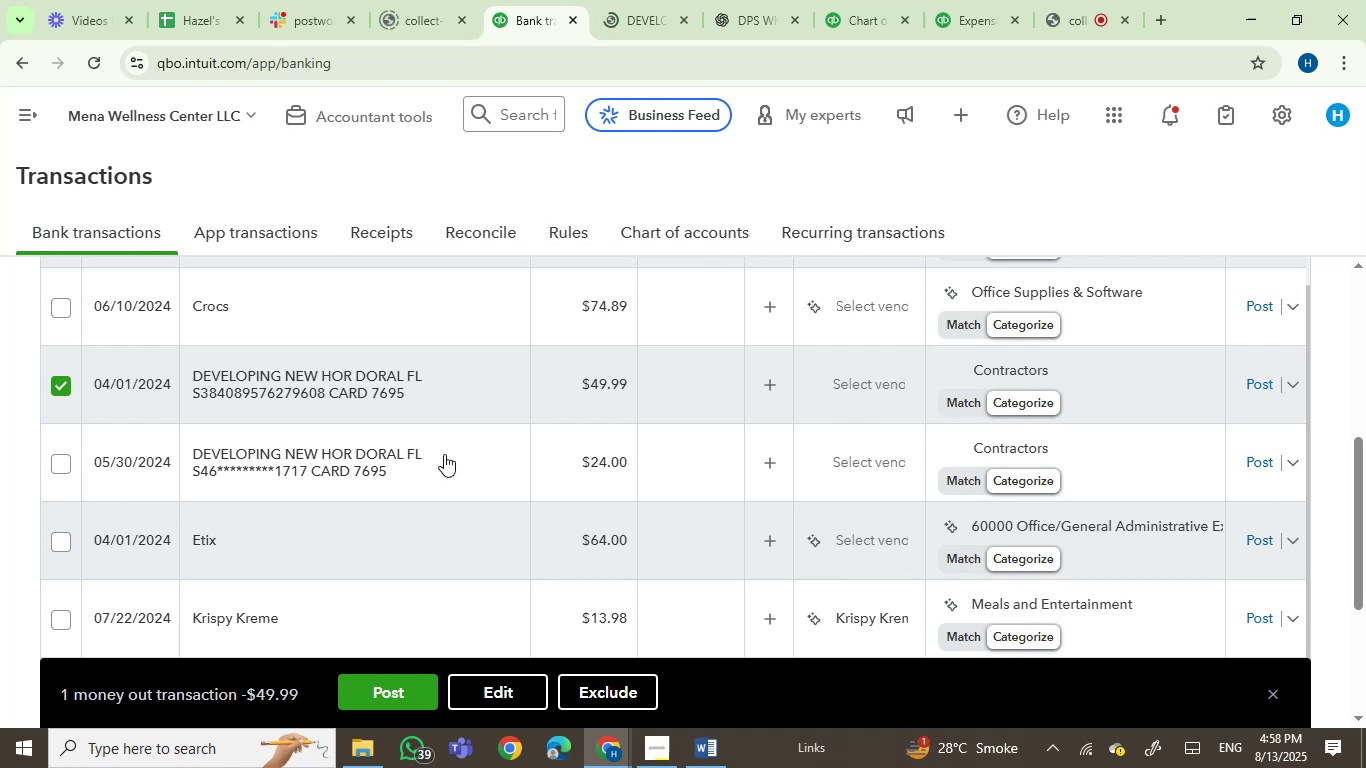 
mouse_move([457, 432])
 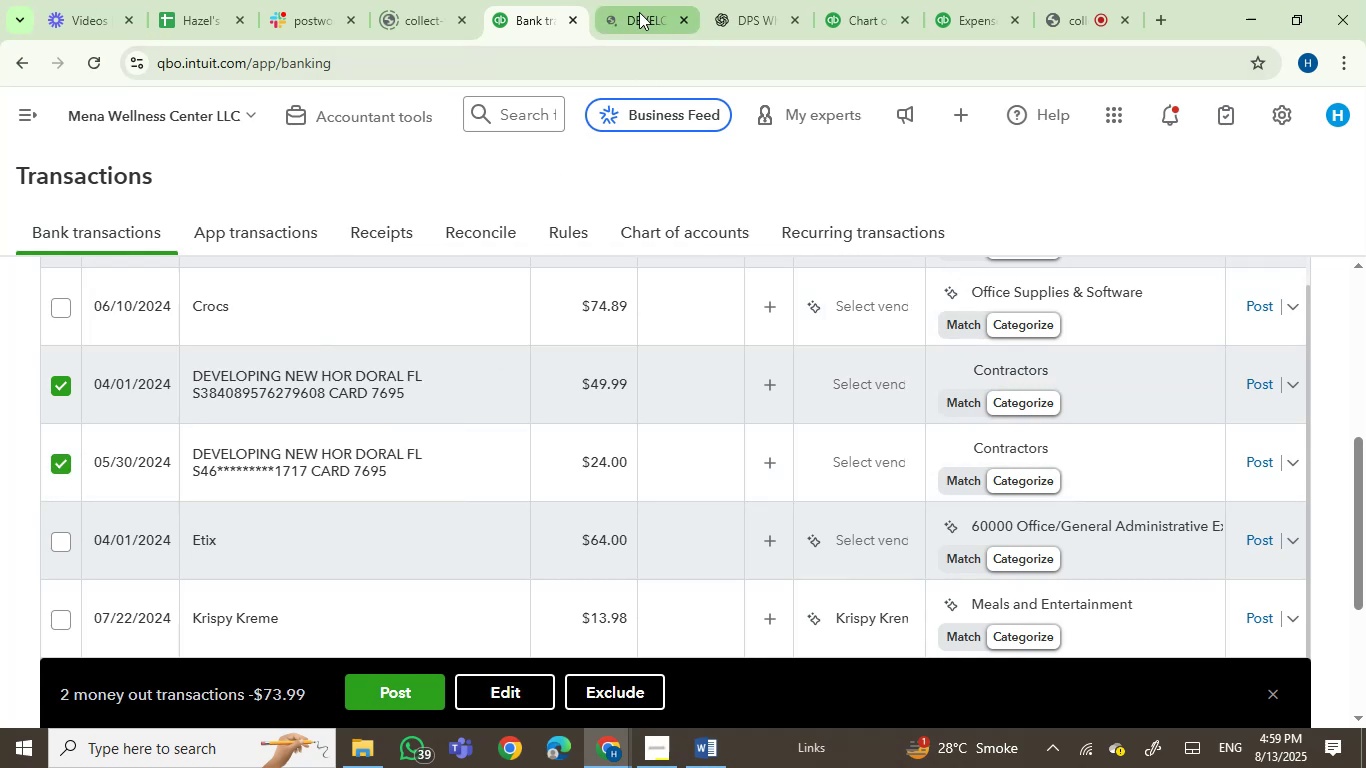 
left_click([639, 11])
 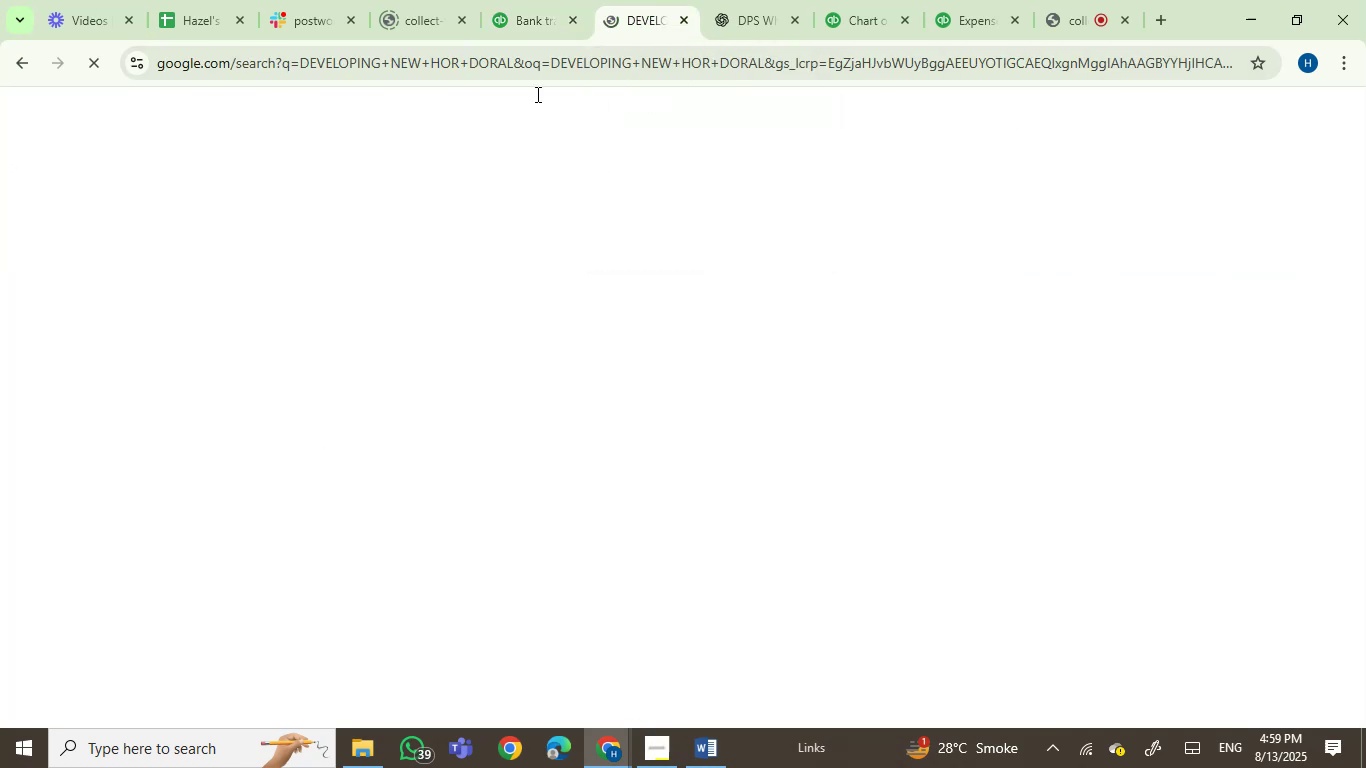 
left_click([526, 5])
 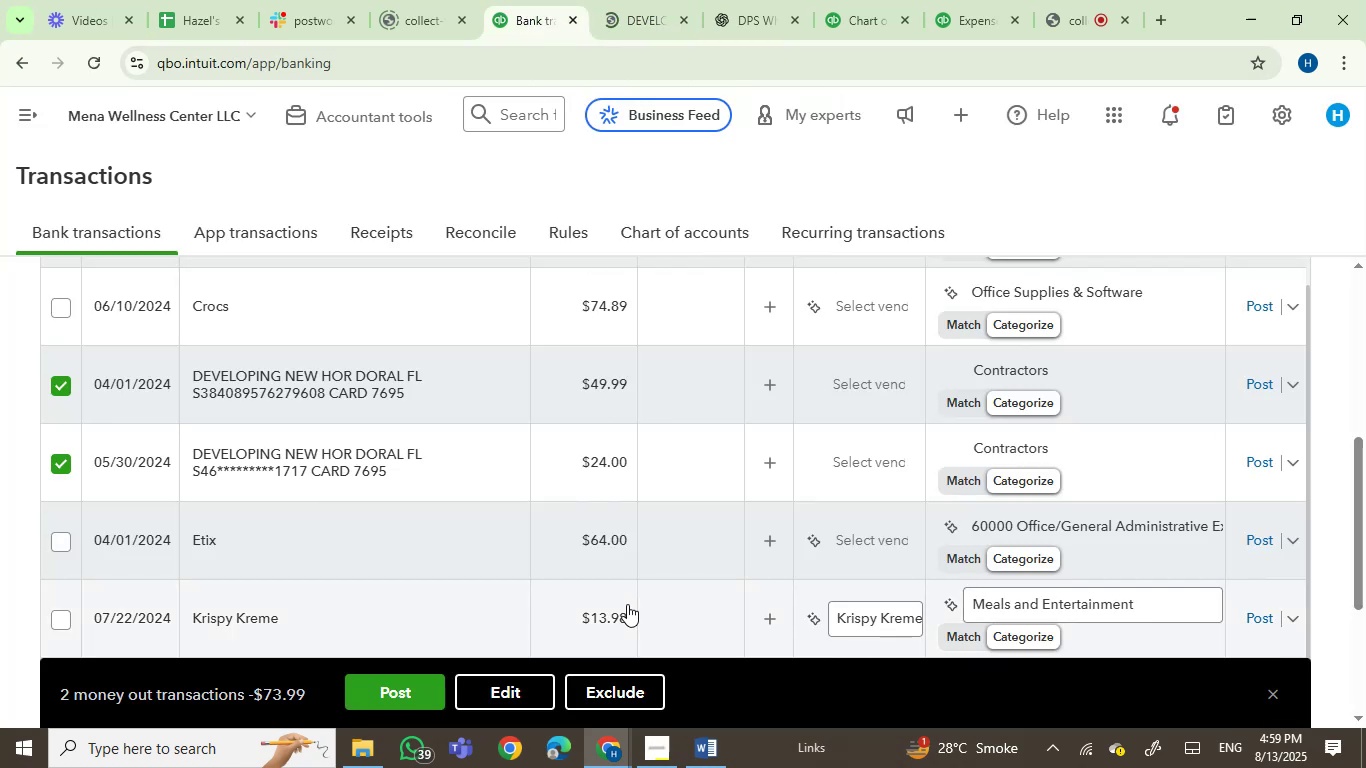 
scroll: coordinate [1010, 542], scroll_direction: down, amount: 9.0
 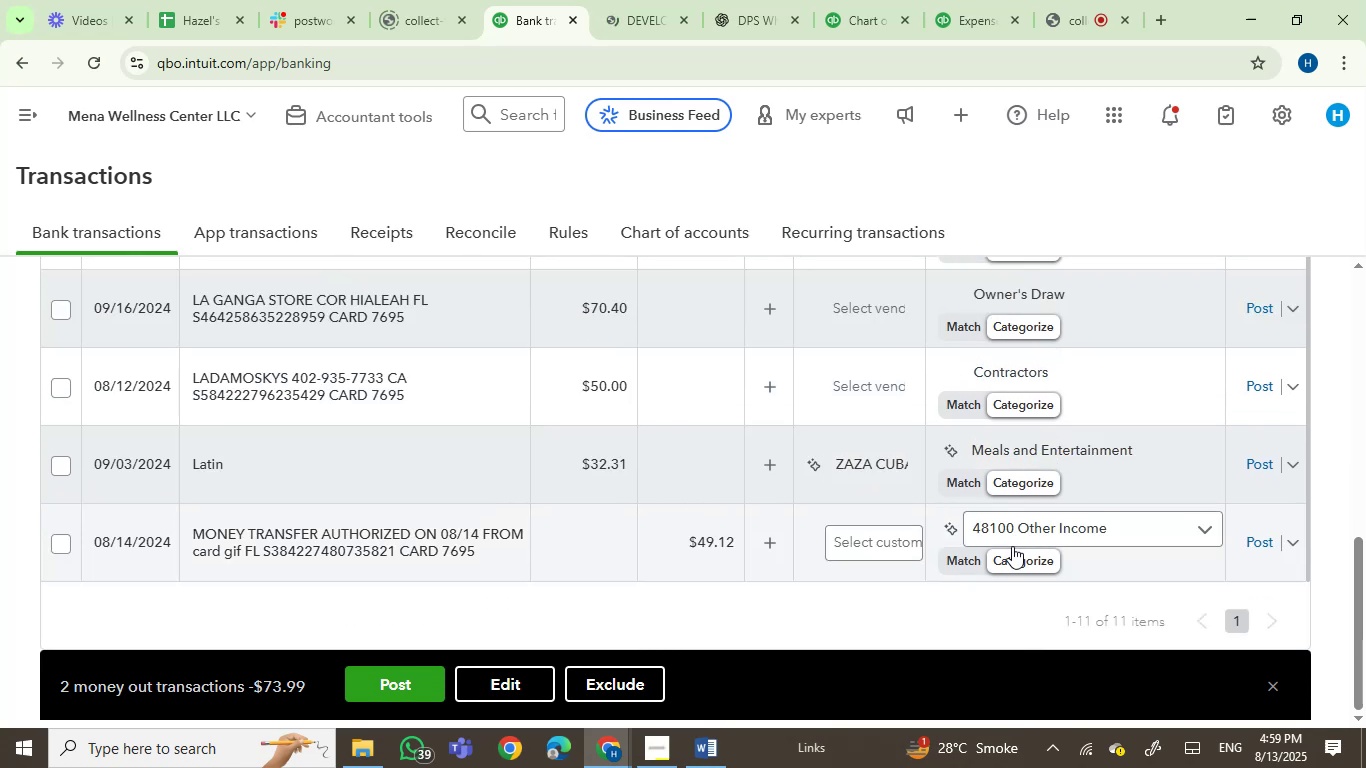 
scroll: coordinate [880, 474], scroll_direction: up, amount: 10.0
 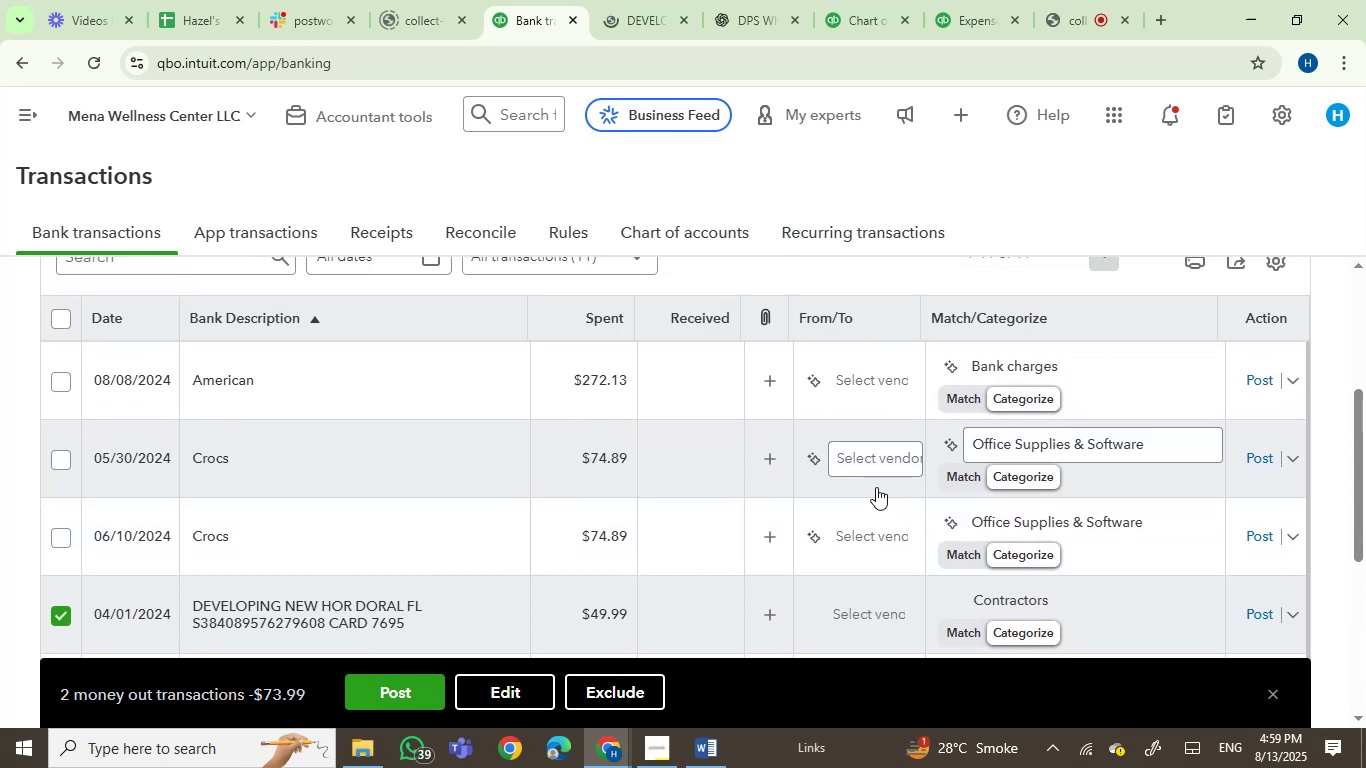 
mouse_move([247, 360])
 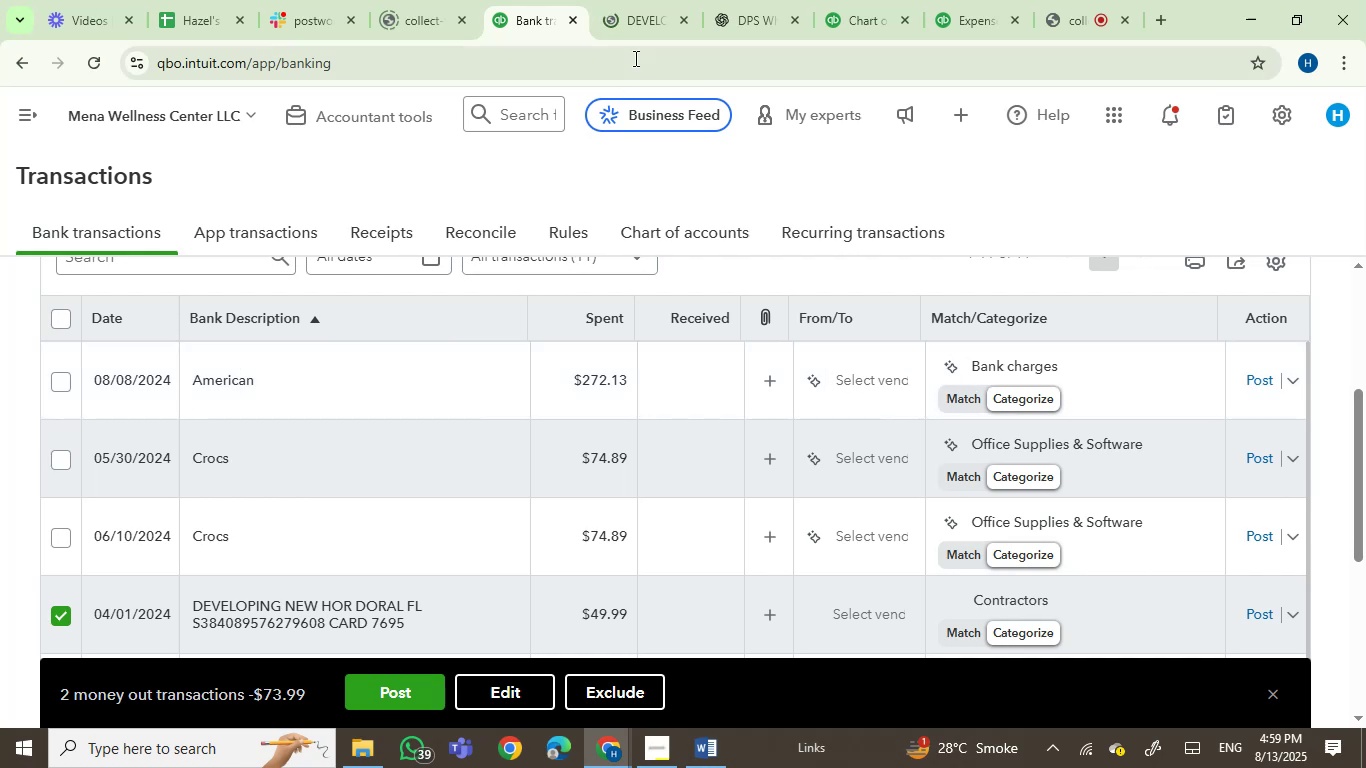 
left_click([636, 0])
 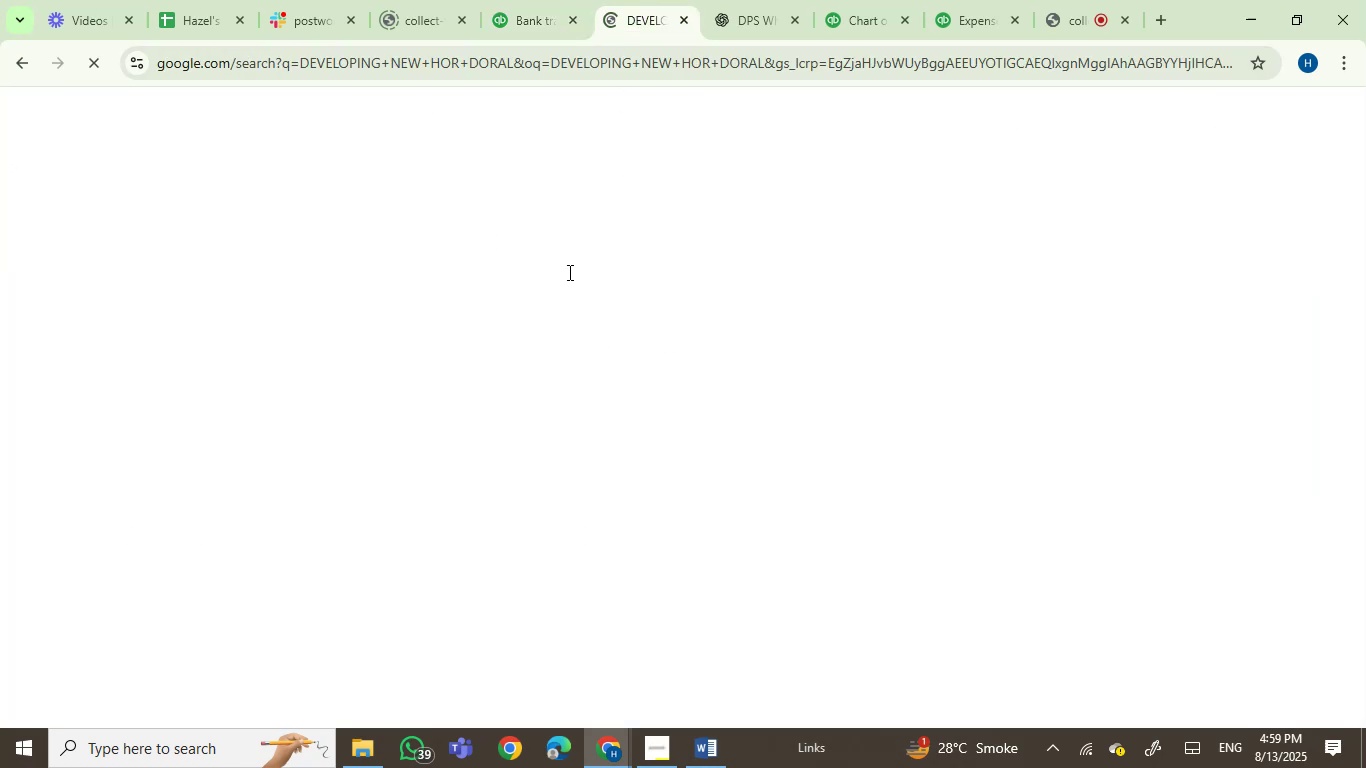 
left_click([529, 0])
 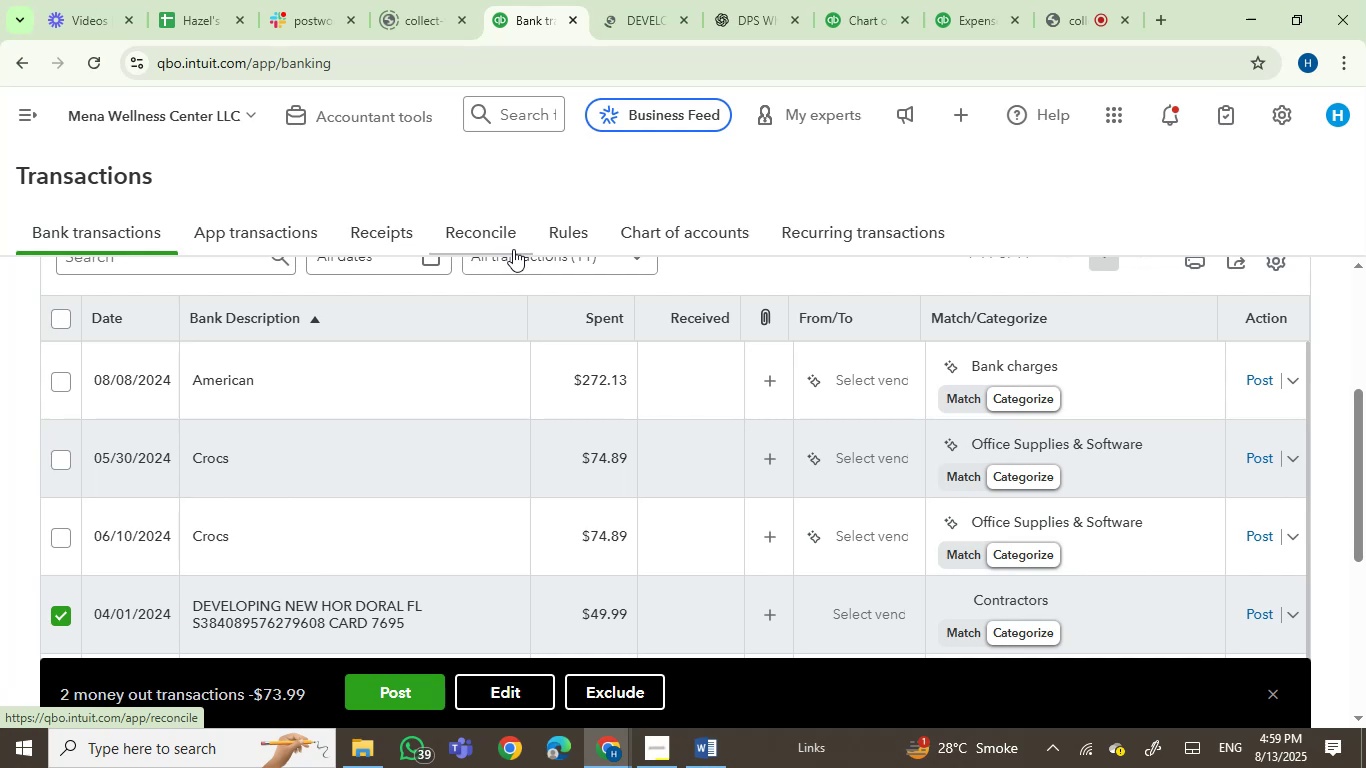 
wait(29.08)
 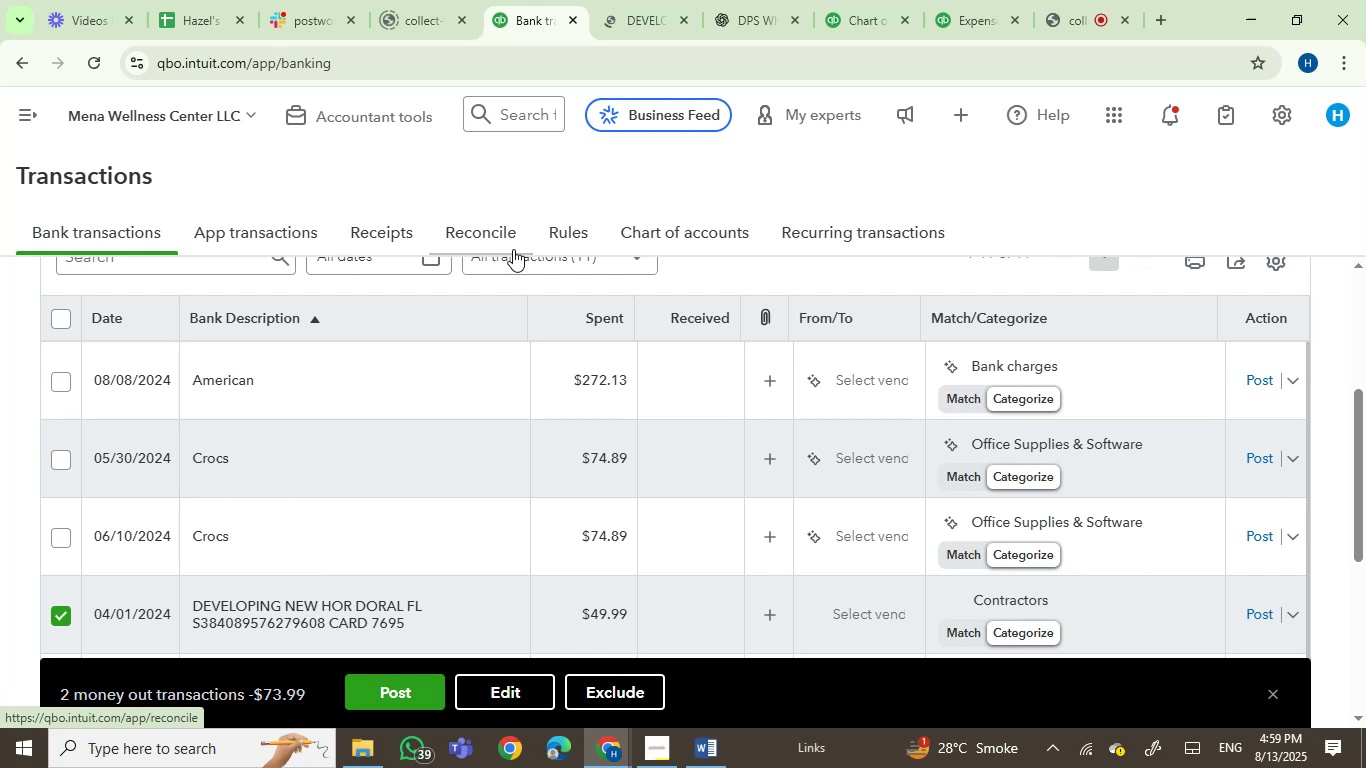 
left_click([633, 0])
 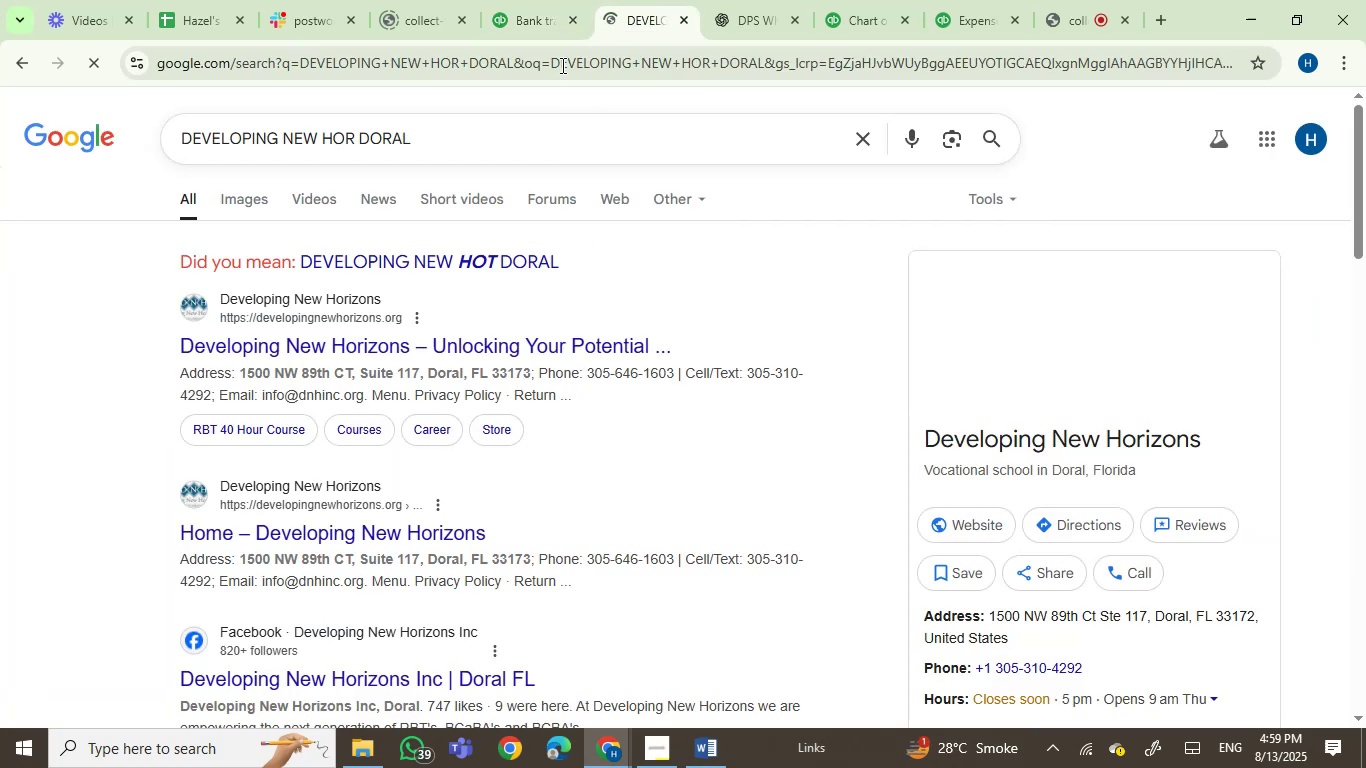 
left_click([530, 20])
 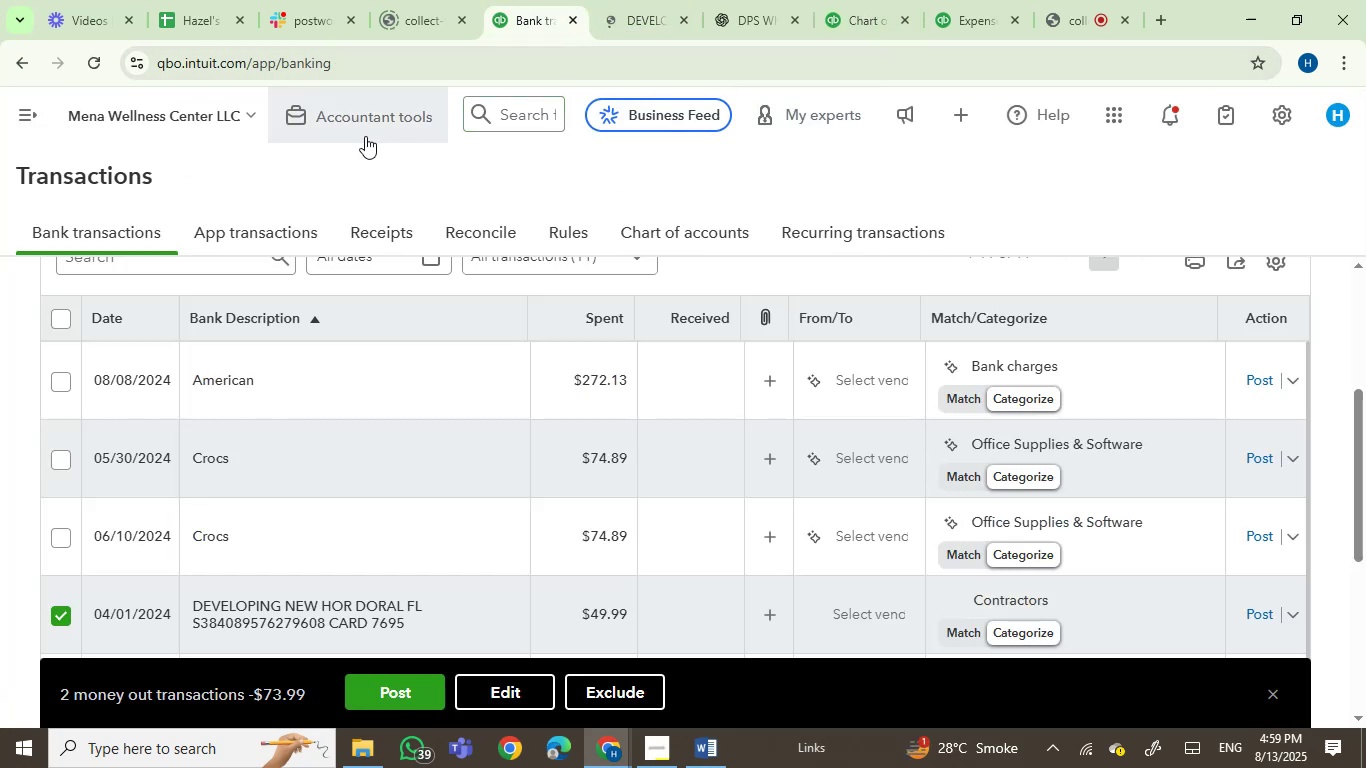 
left_click([364, 121])
 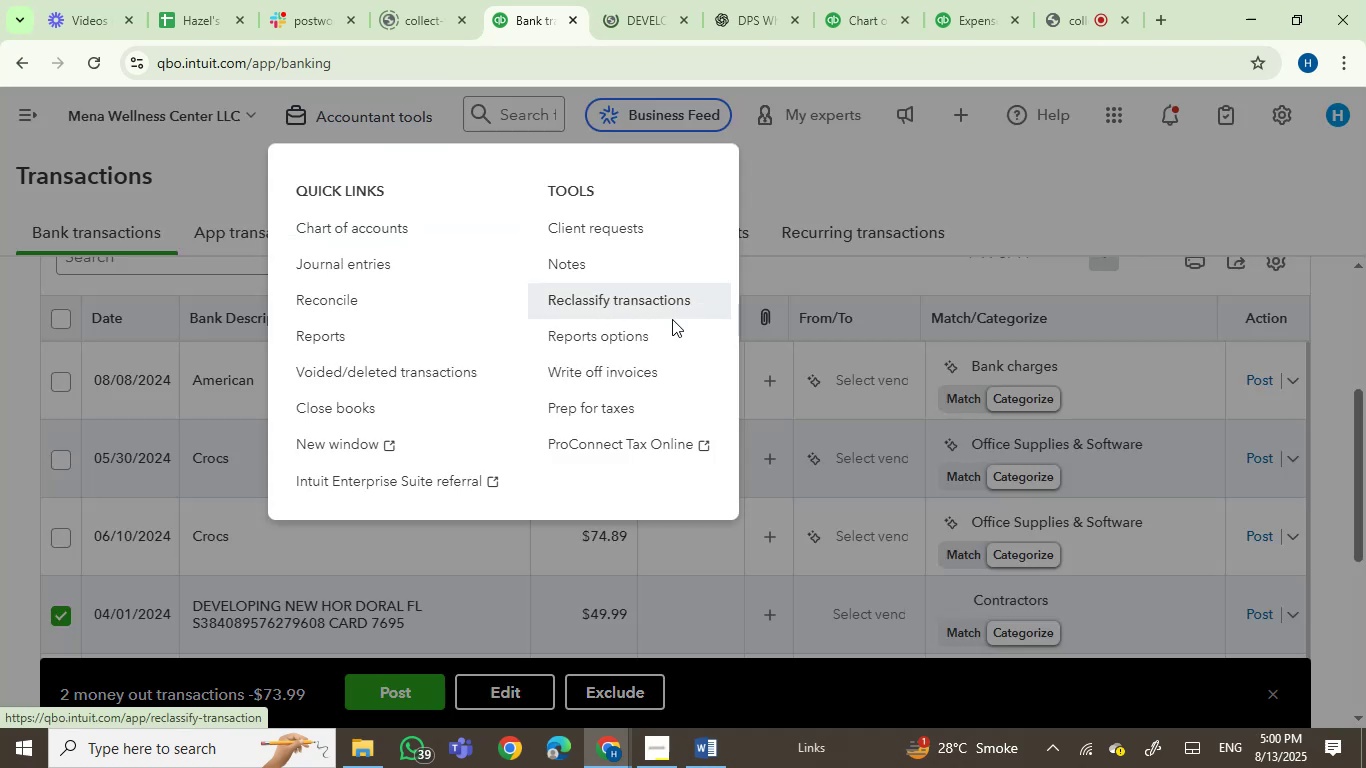 
left_click([756, 333])
 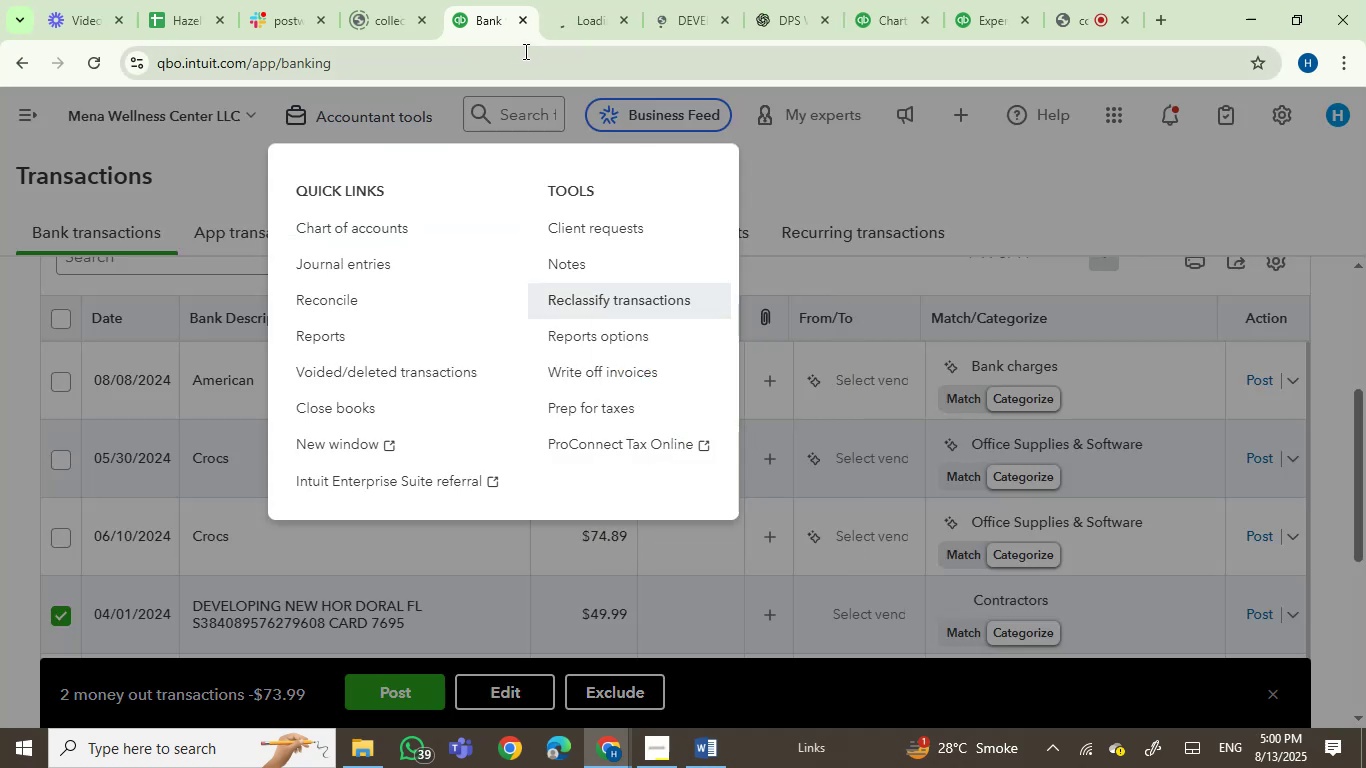 
left_click([872, 173])
 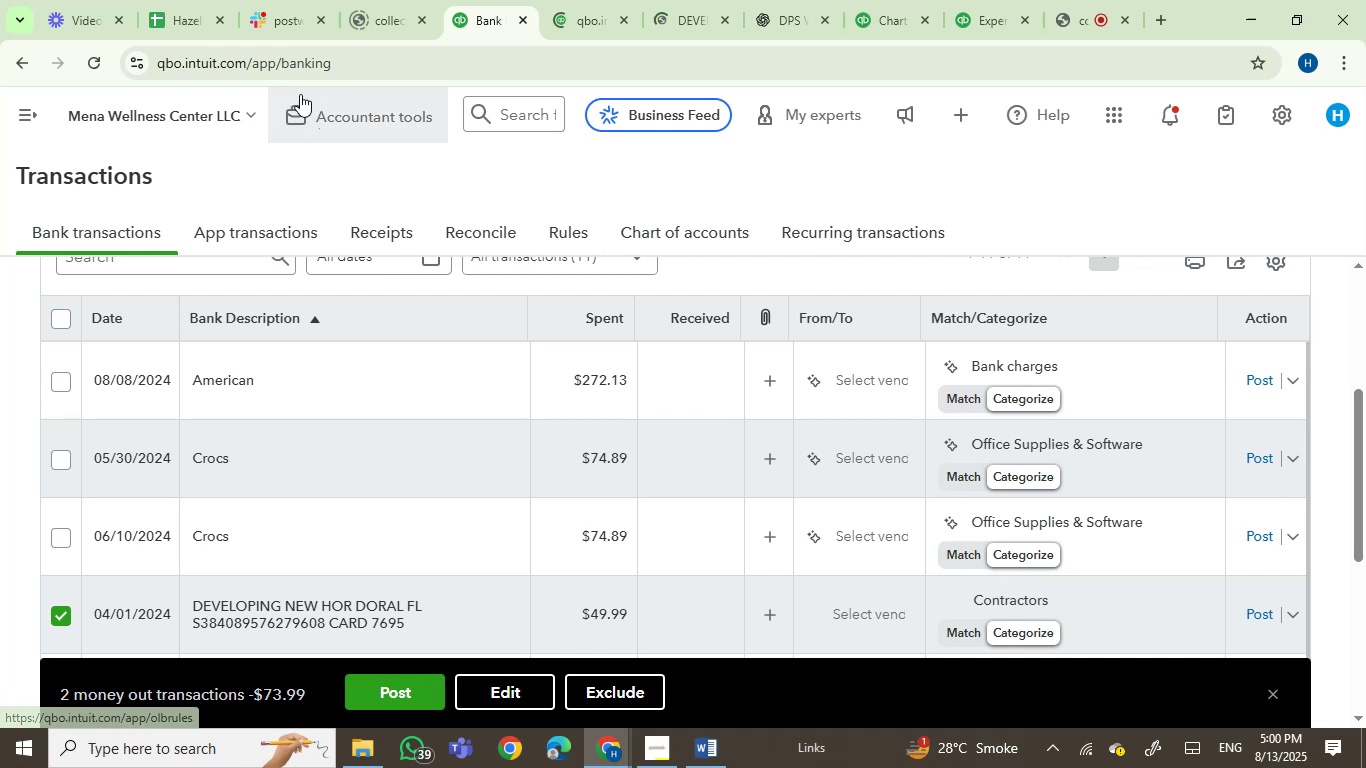 
wait(8.08)
 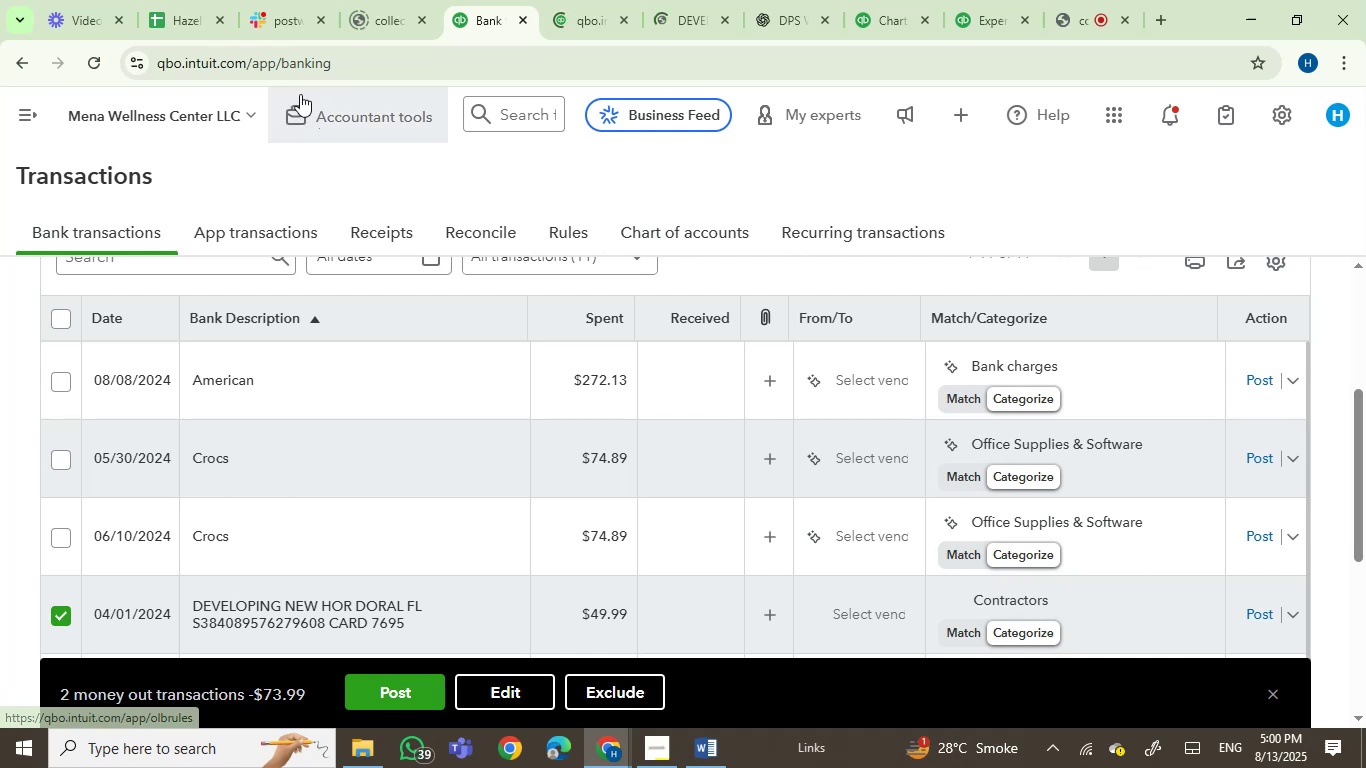 
left_click([668, 1])
 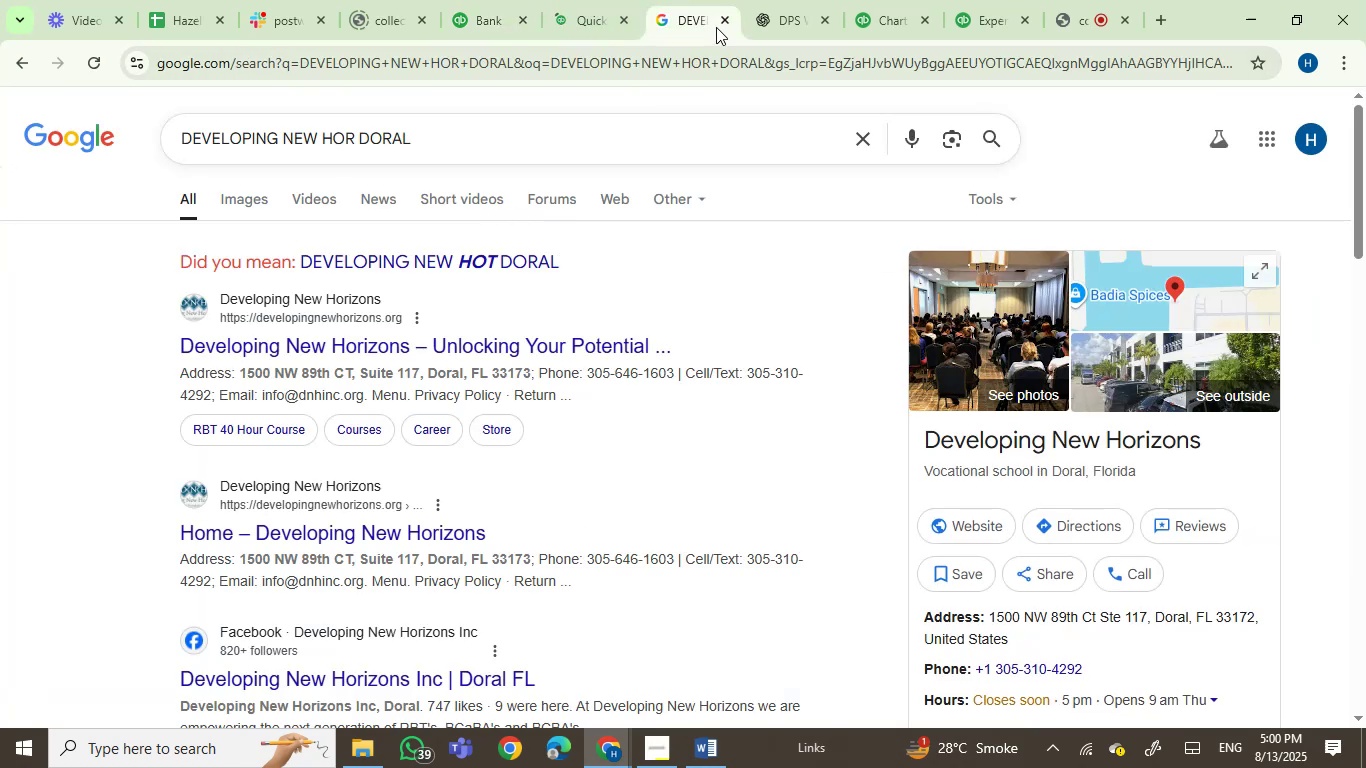 
left_click_drag(start_coordinate=[684, 13], to_coordinate=[583, 21])
 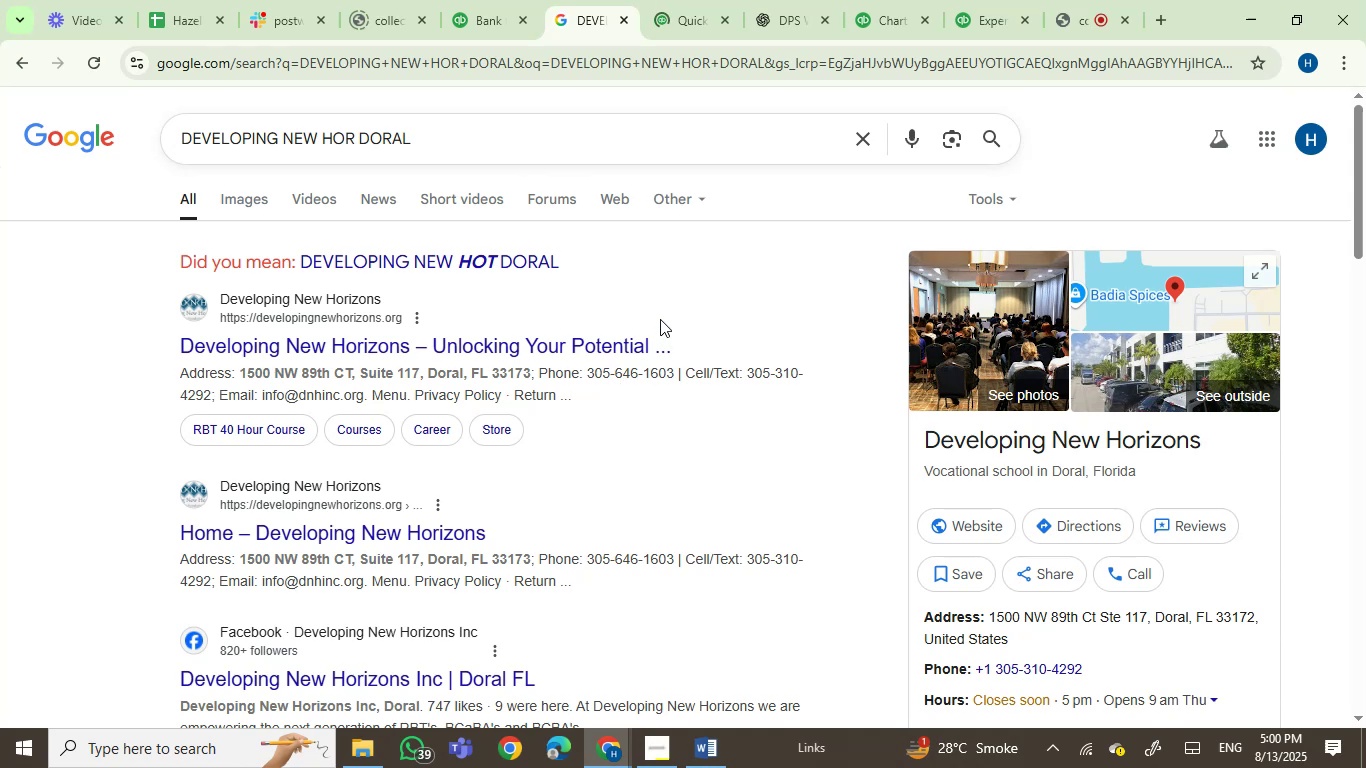 
wait(6.62)
 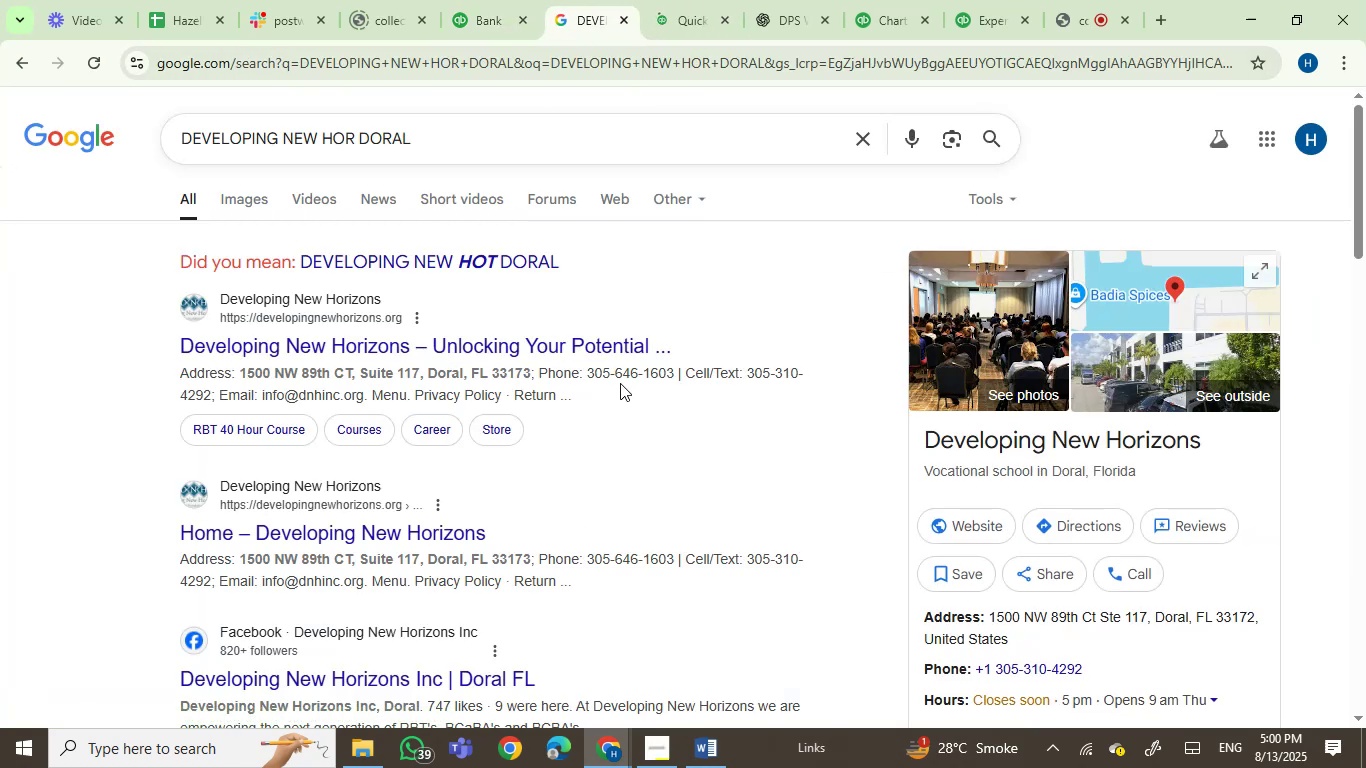 
scroll: coordinate [41, 384], scroll_direction: down, amount: 2.0
 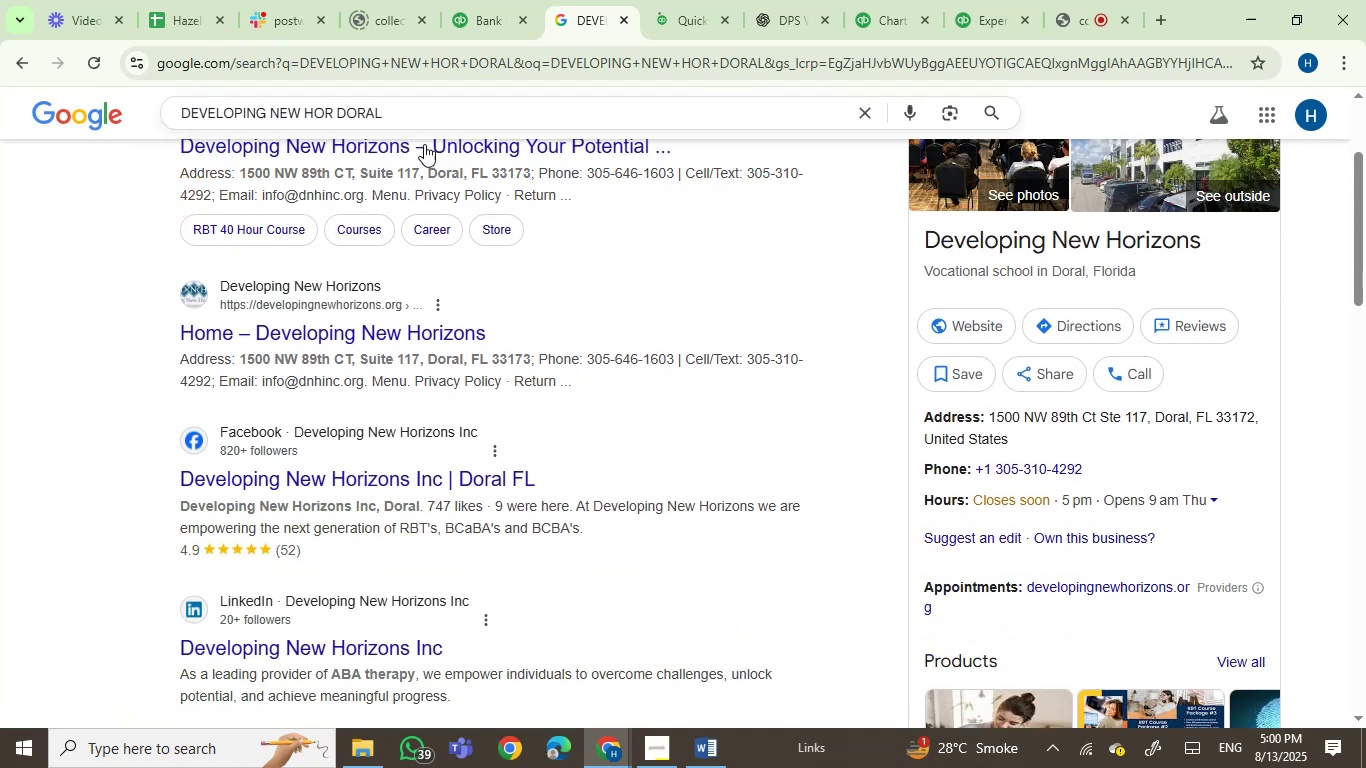 
left_click([474, 27])
 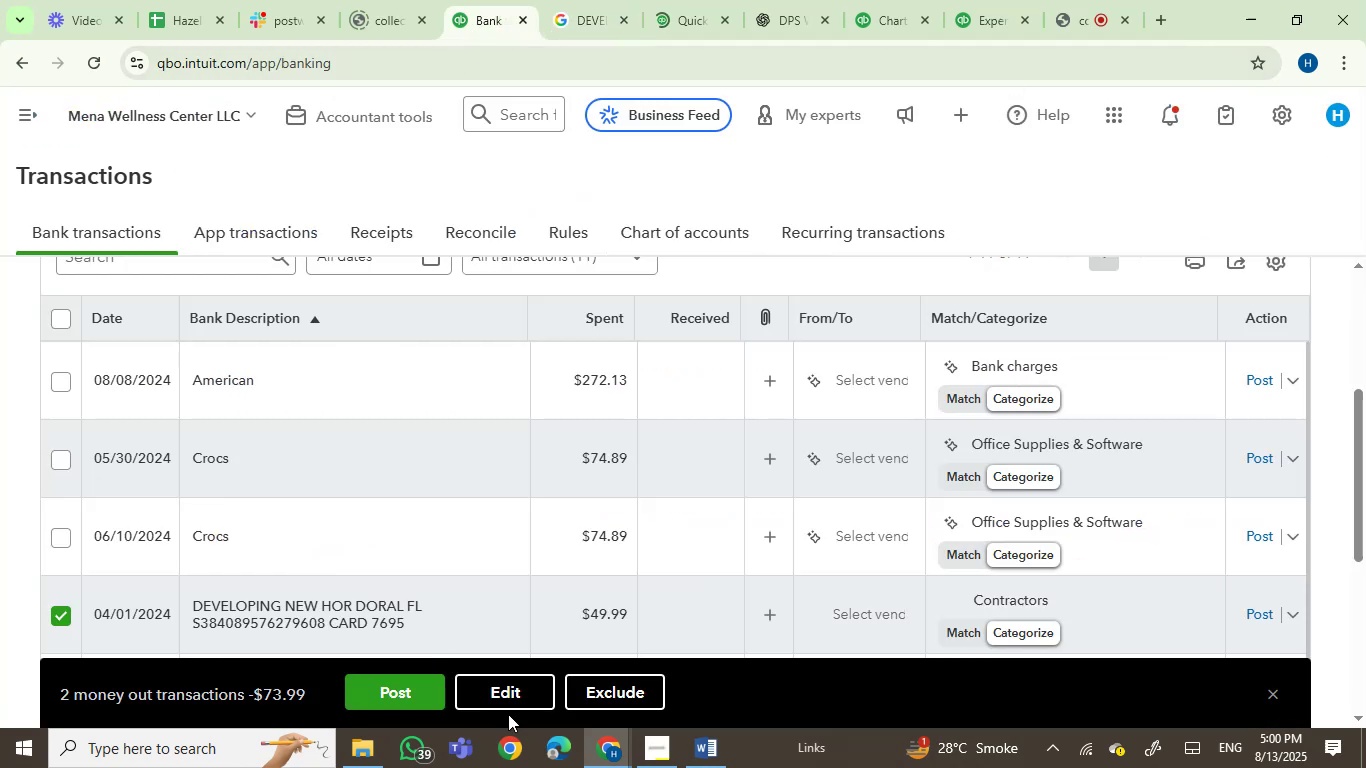 
left_click([513, 689])
 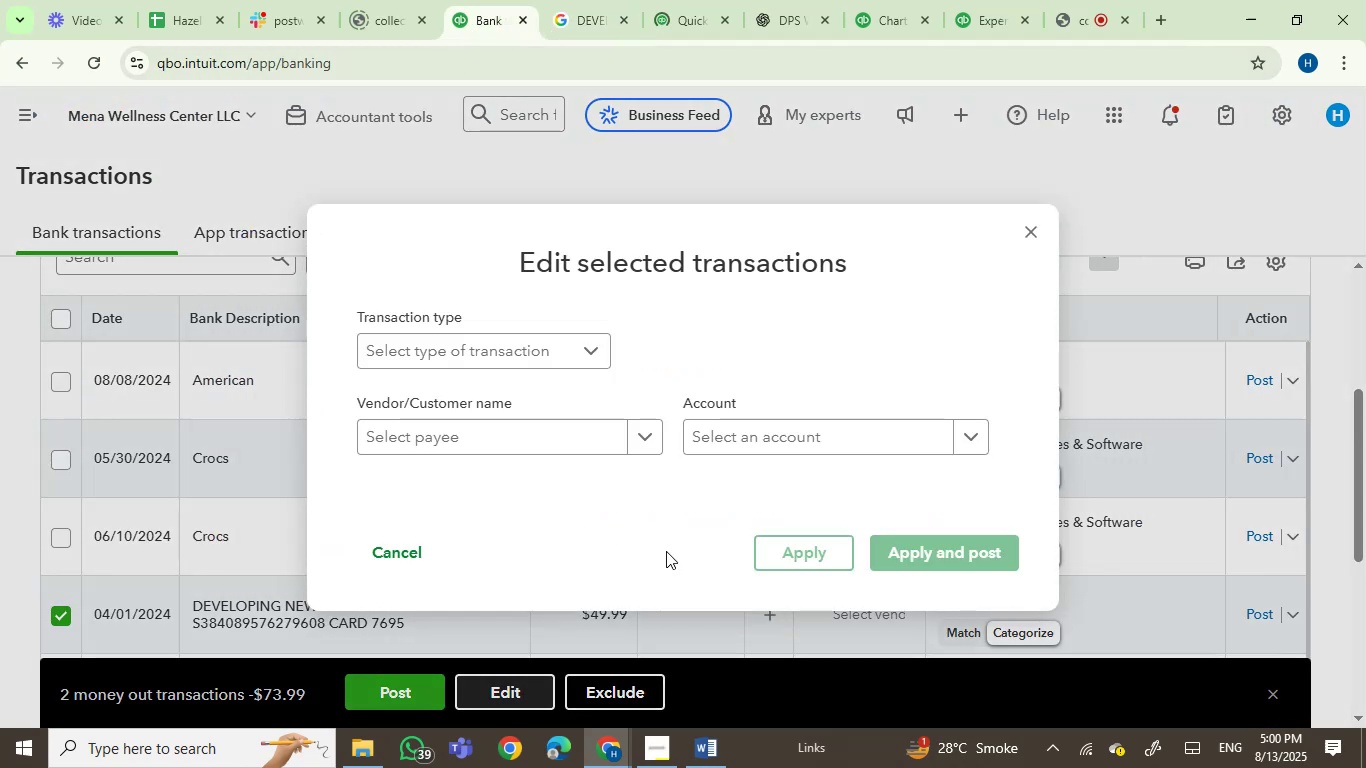 
left_click([750, 436])
 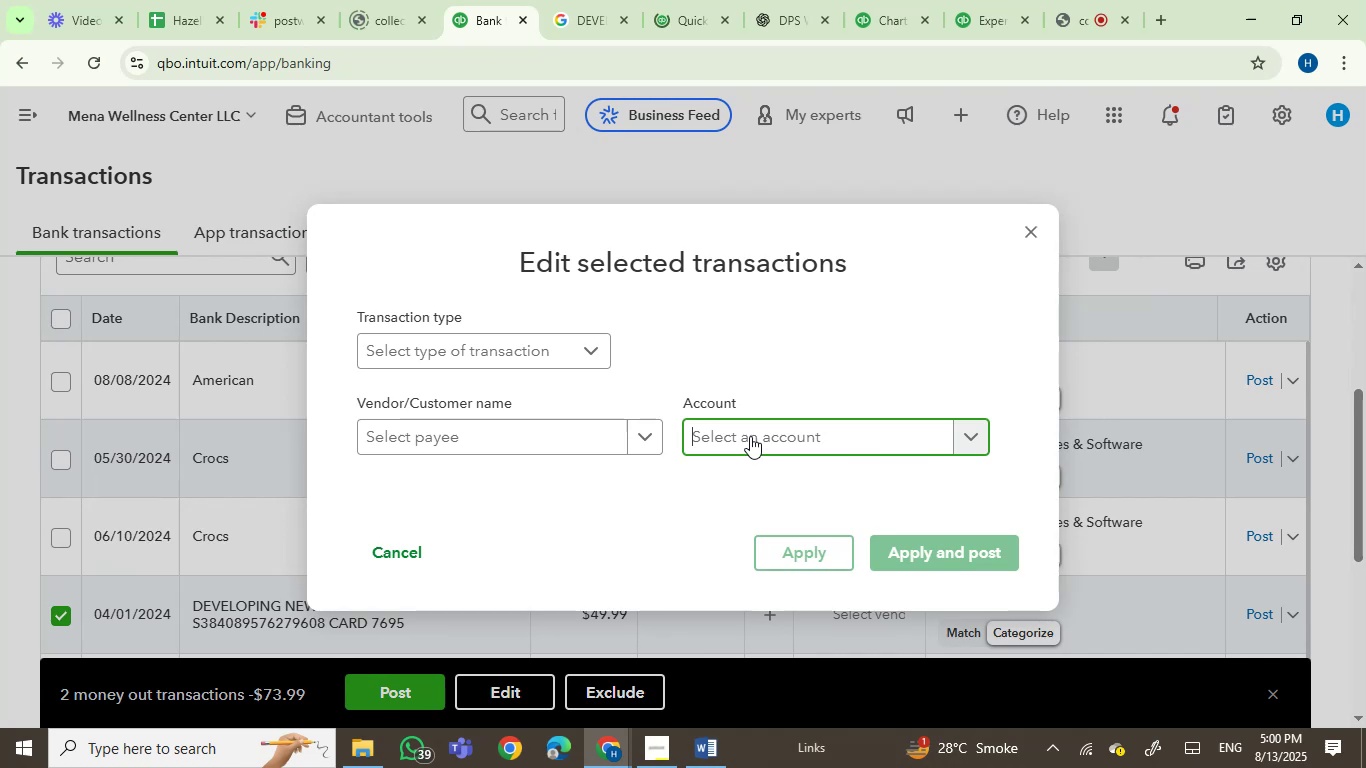 
type(owner)
 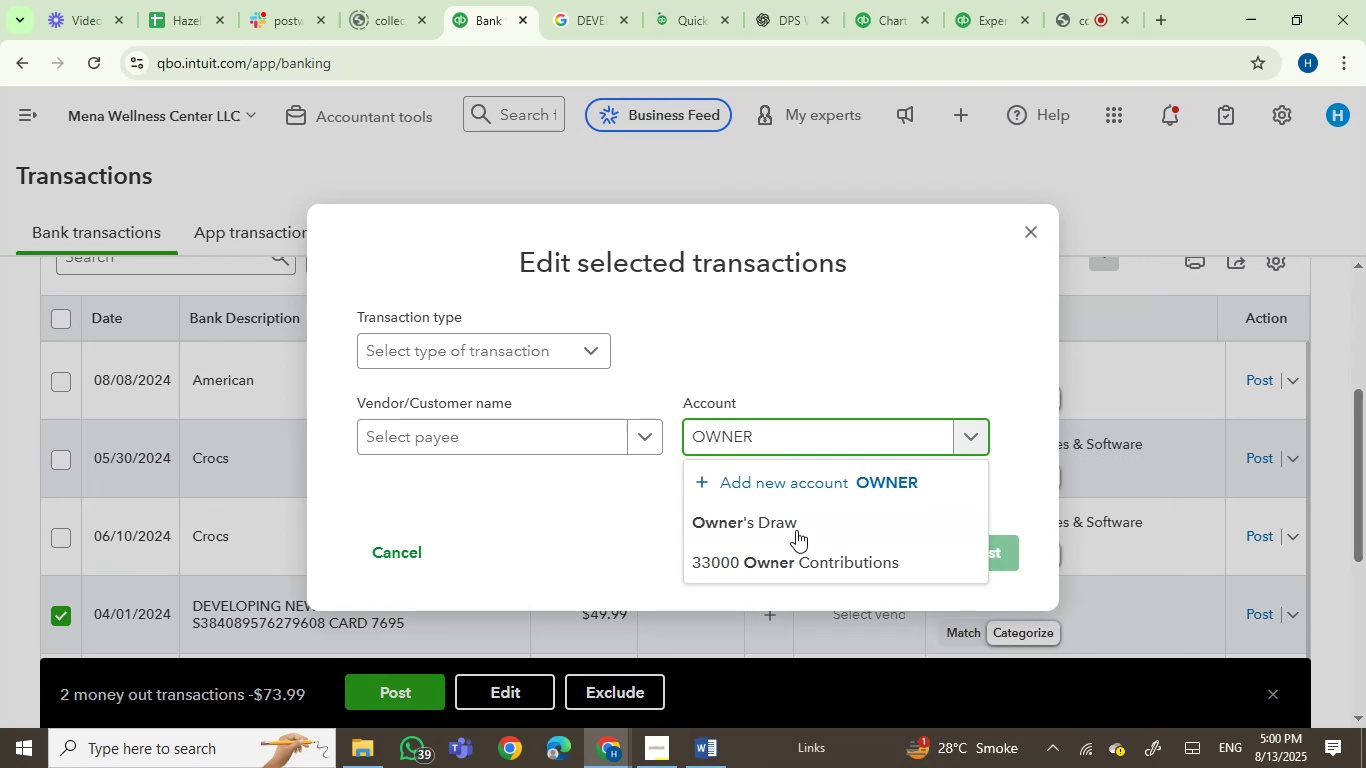 
left_click([796, 529])
 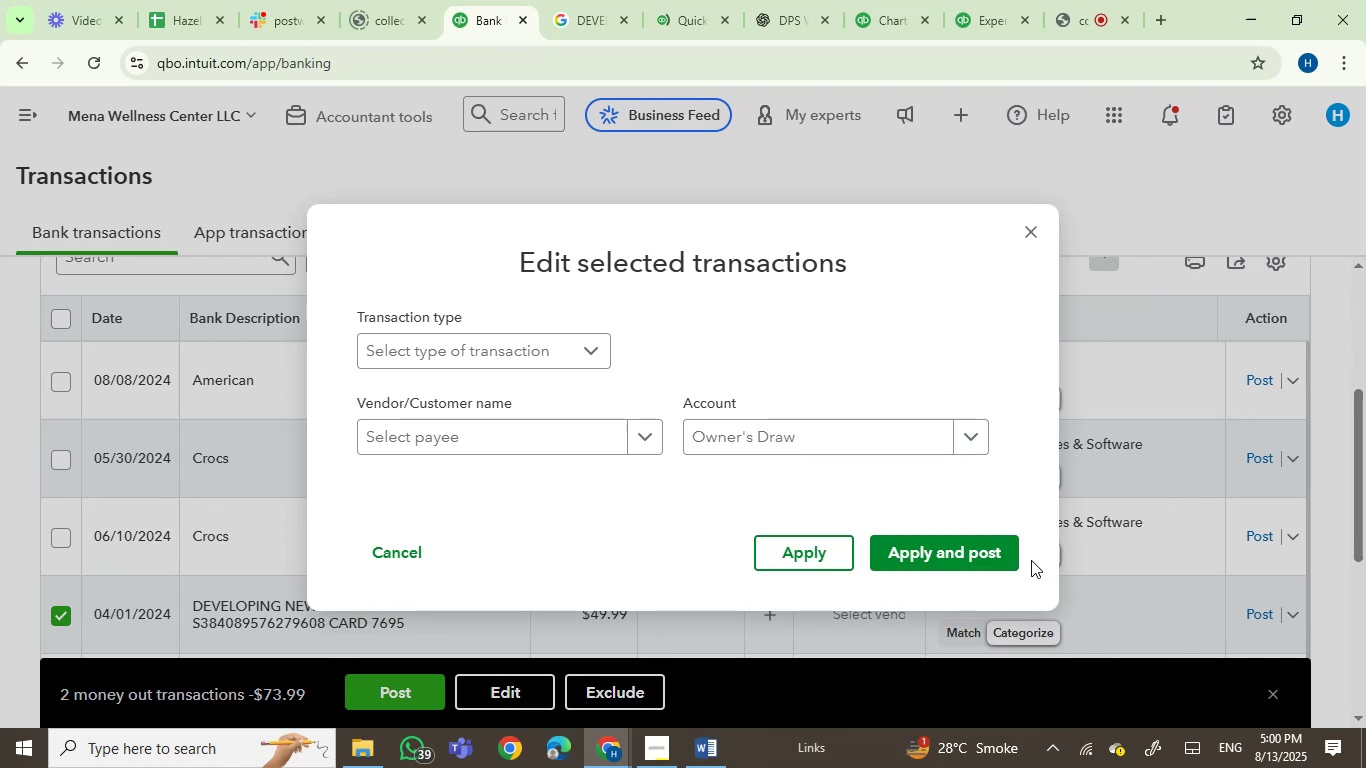 
left_click([981, 553])
 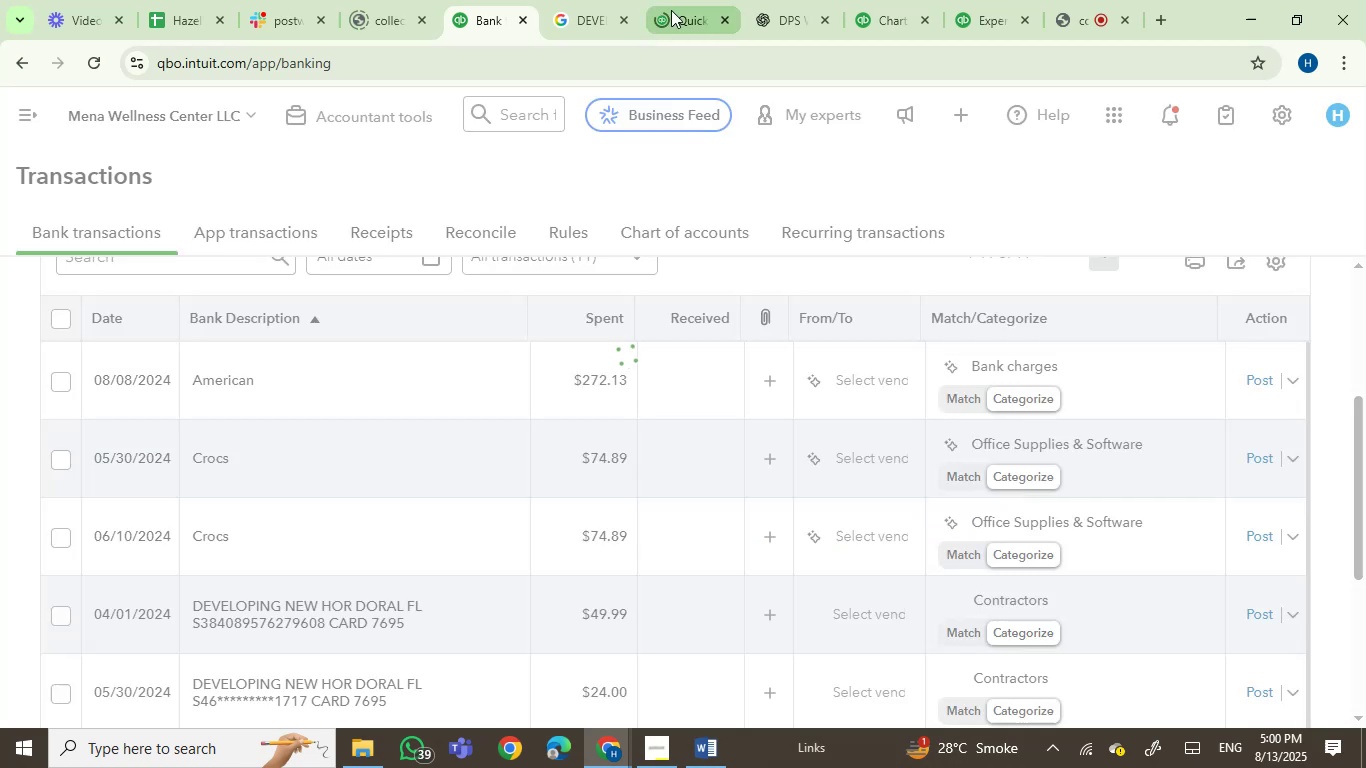 
left_click([669, 0])
 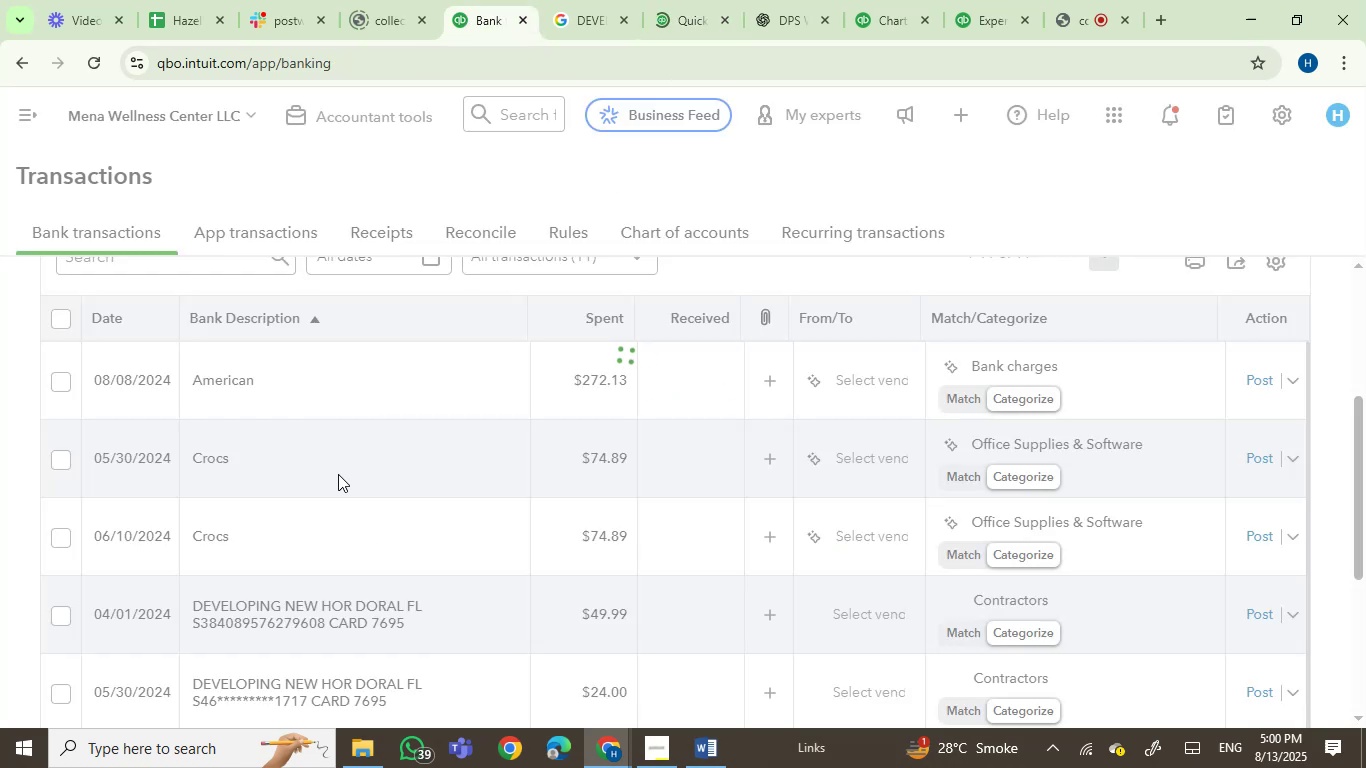 
wait(5.12)
 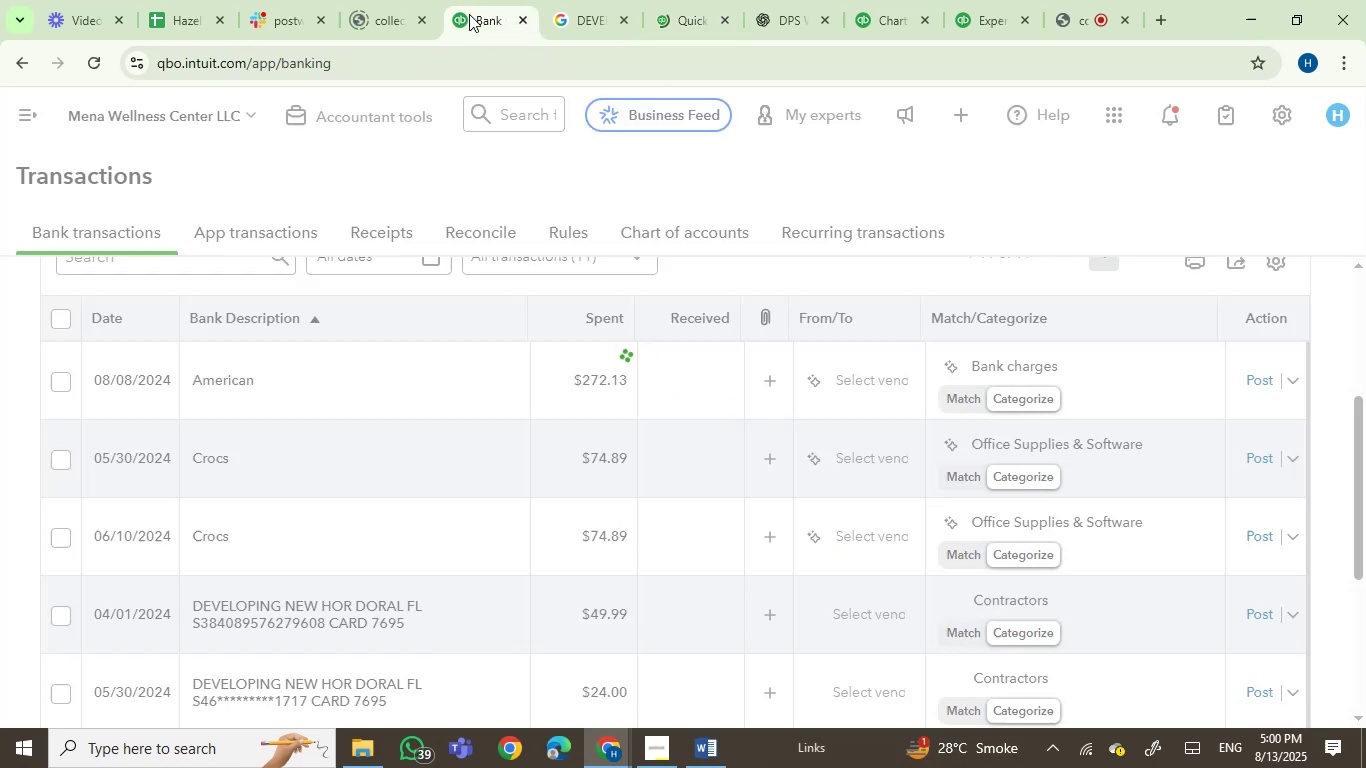 
left_click([969, 0])
 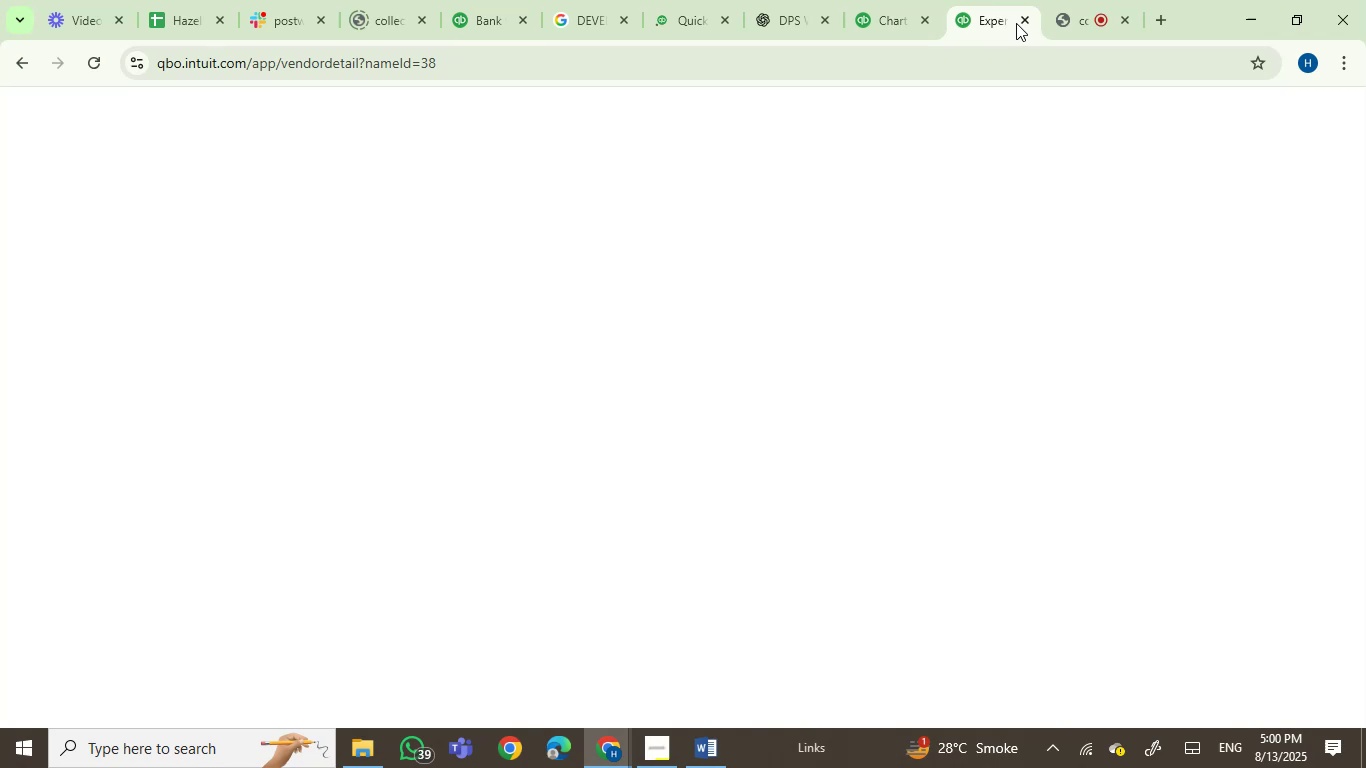 
left_click([1020, 22])
 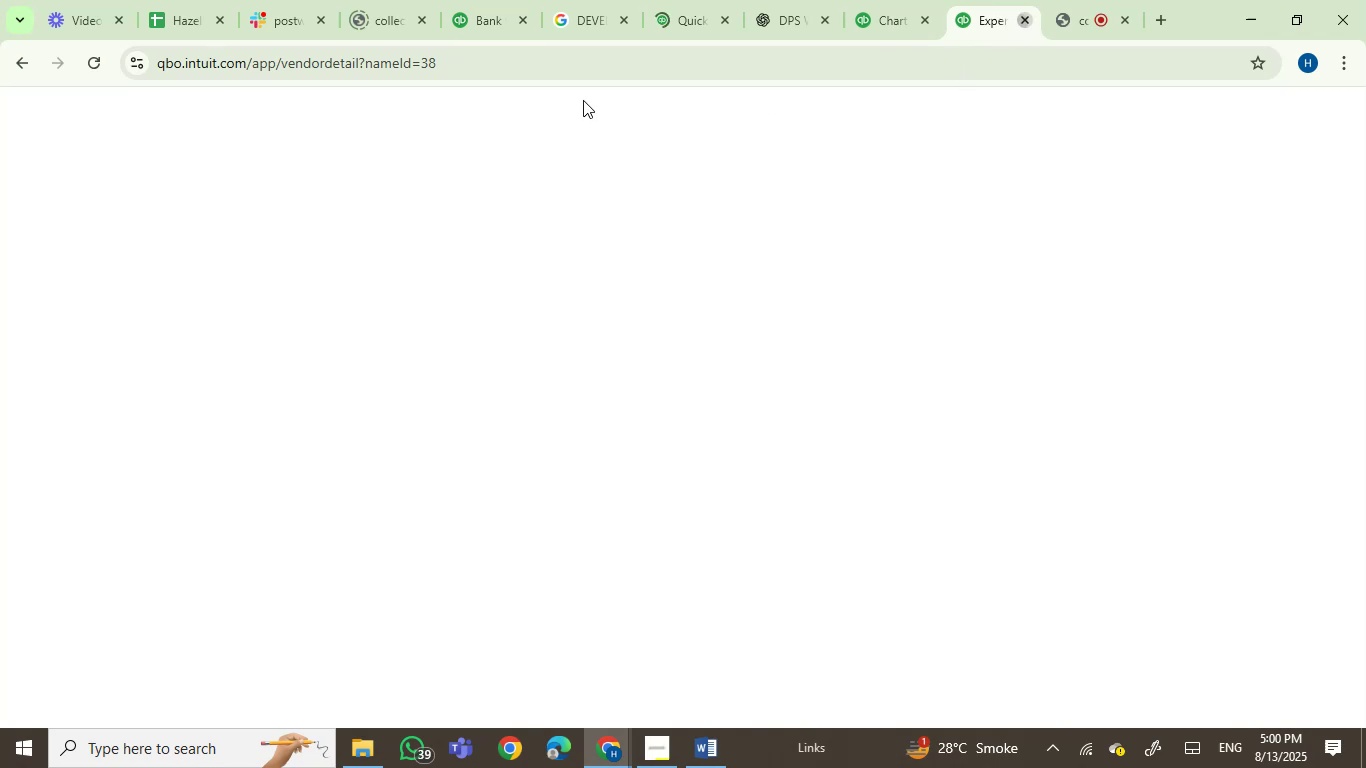 
left_click([477, 10])
 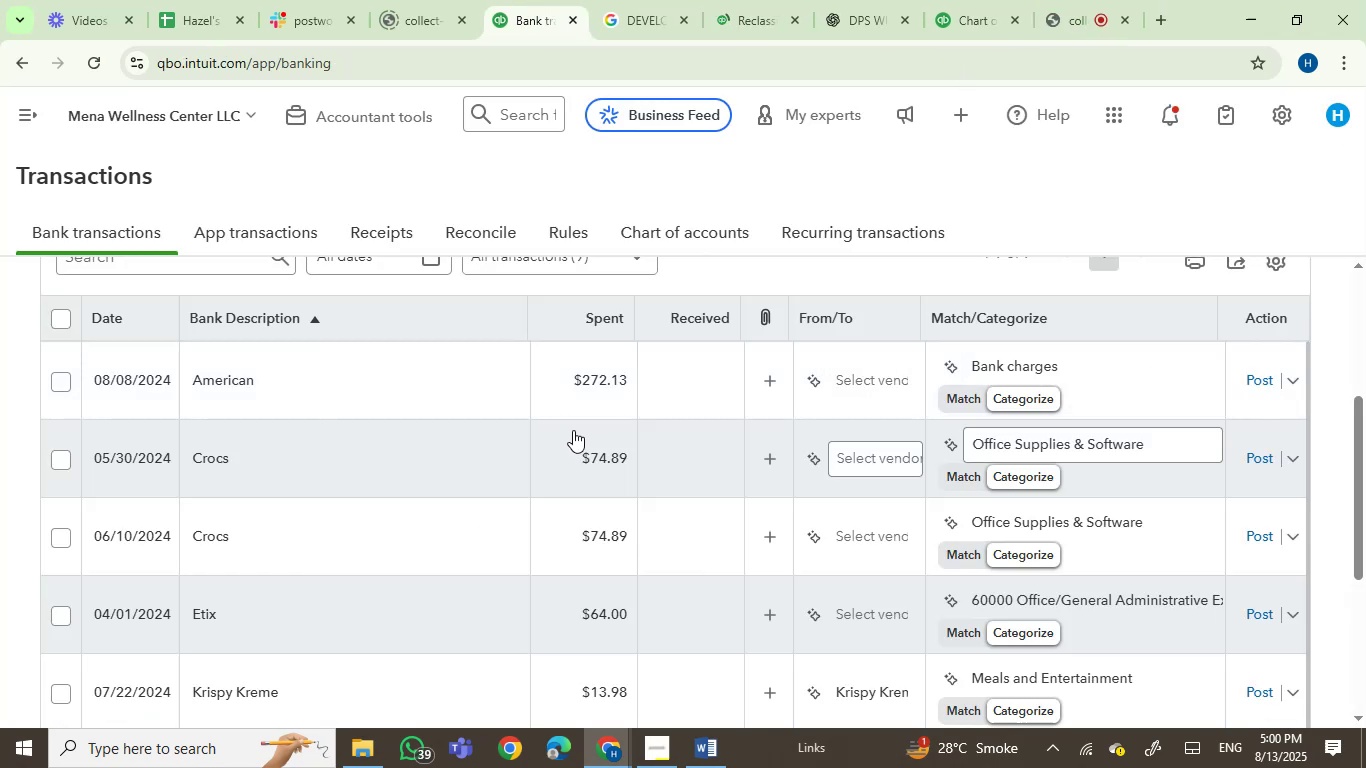 
left_click([273, 478])
 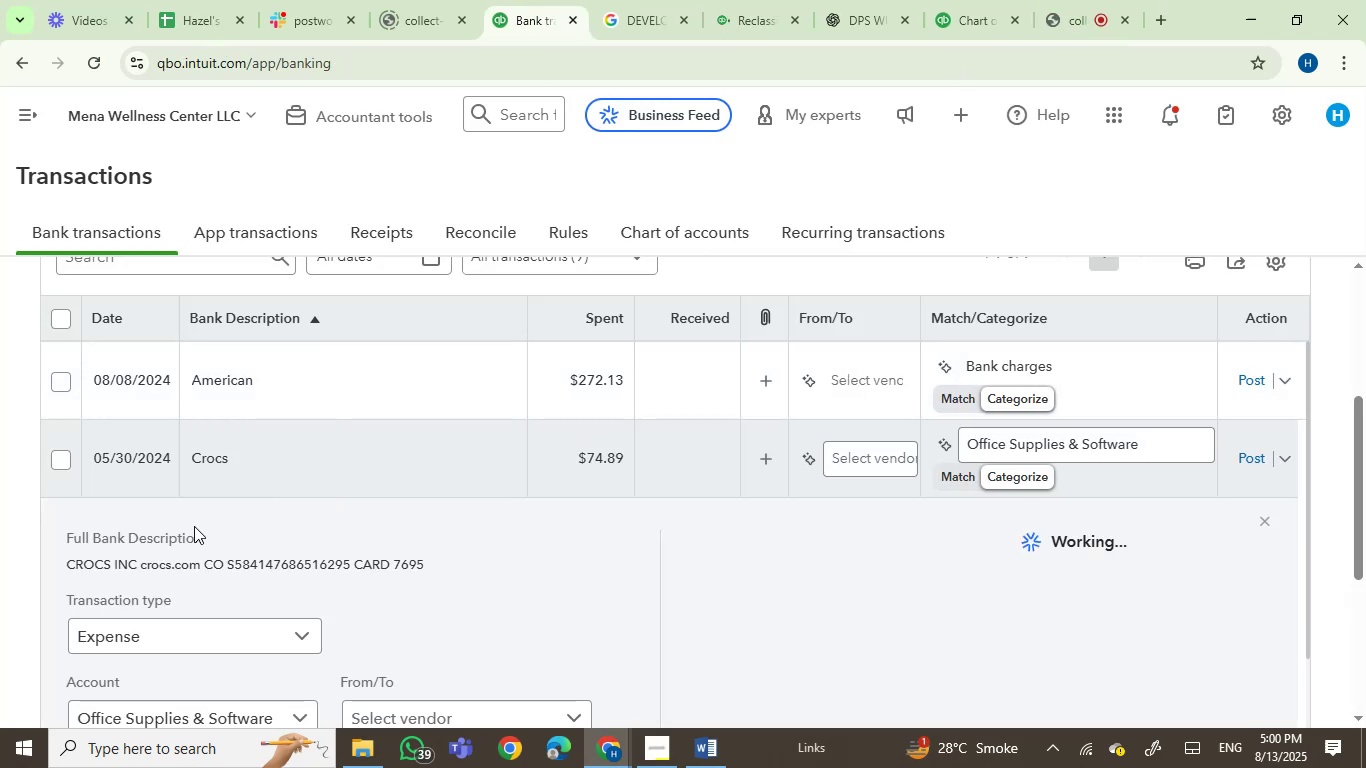 
left_click([97, 555])
 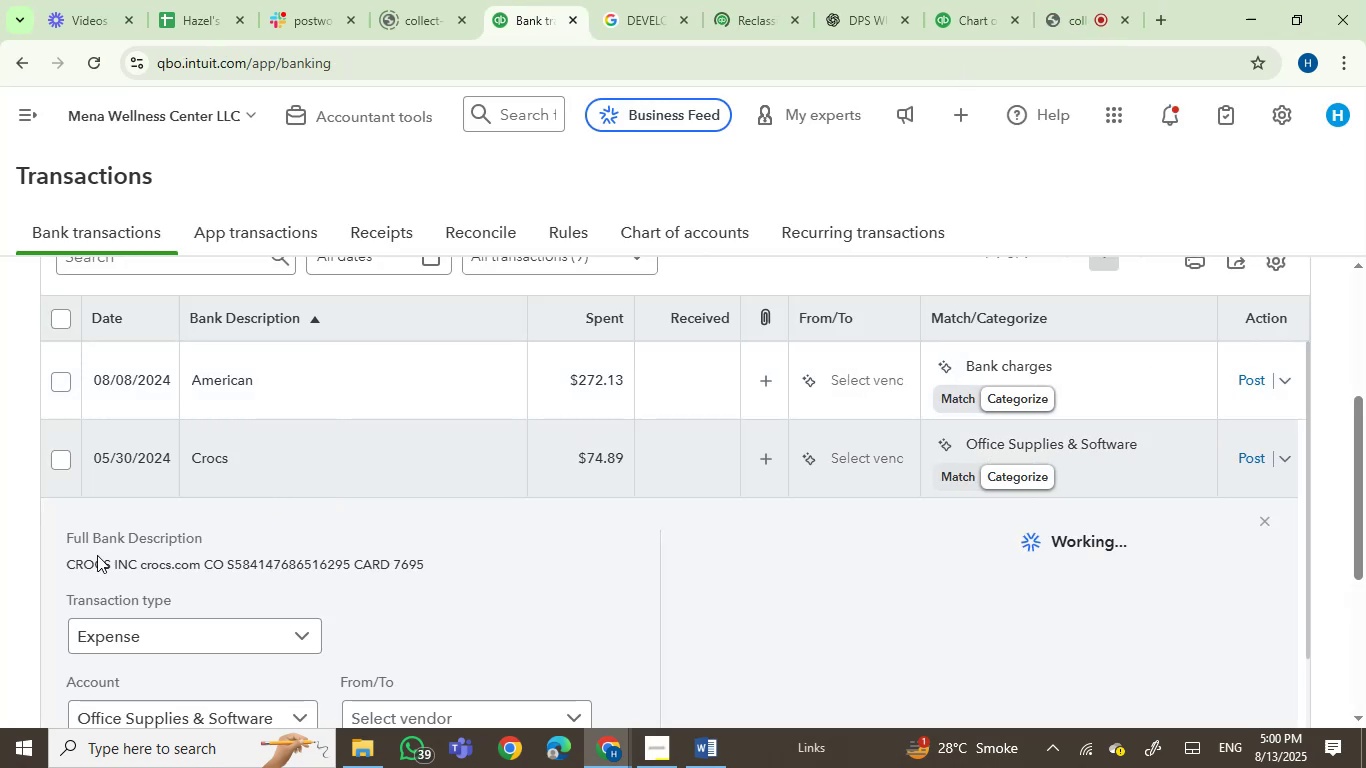 
left_click_drag(start_coordinate=[97, 555], to_coordinate=[231, 569])
 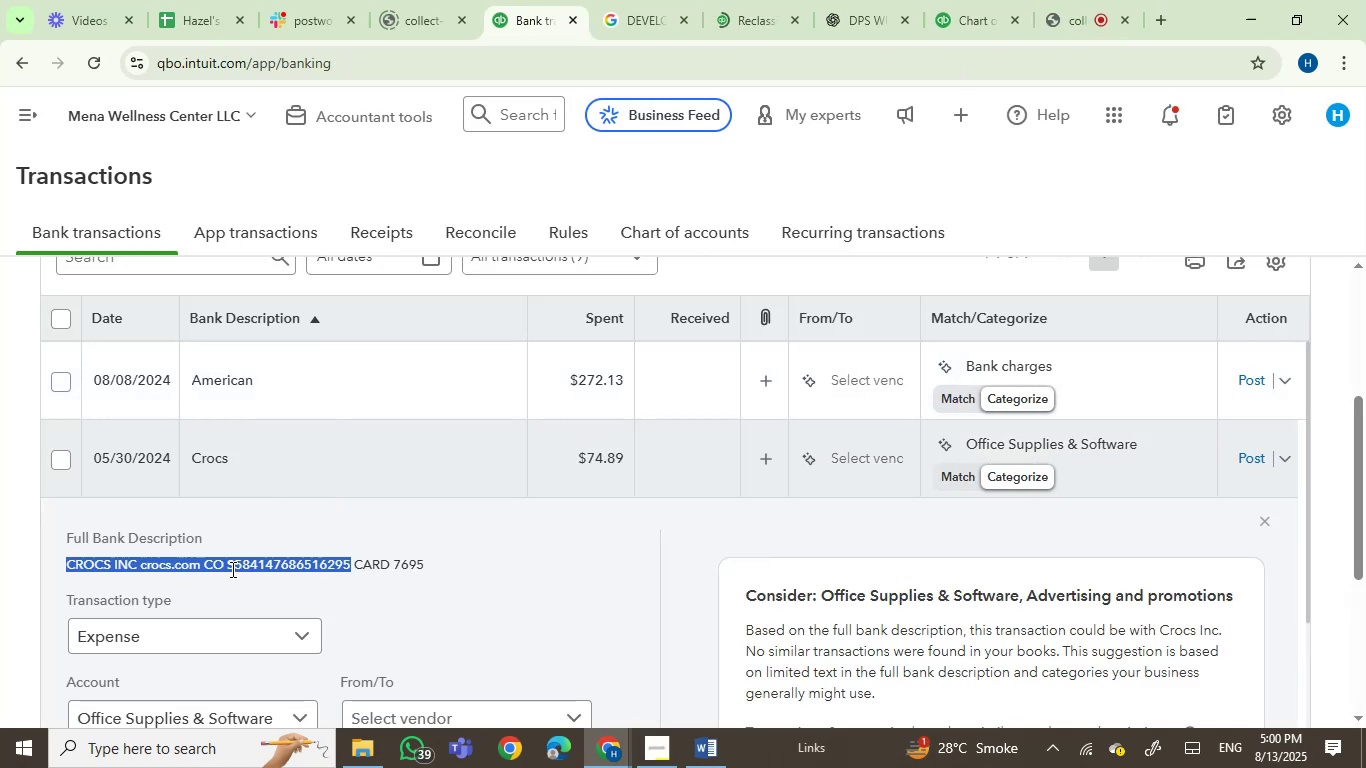 
key(Control+C)
 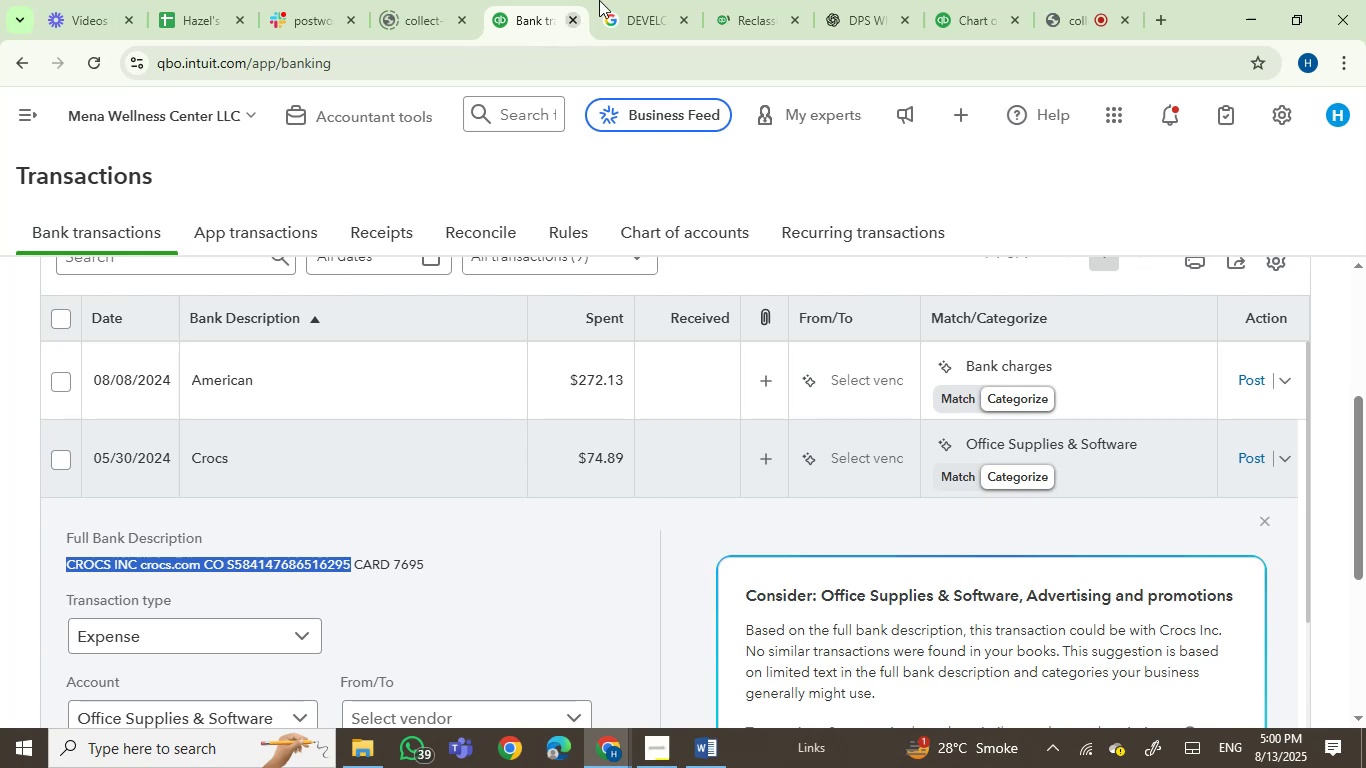 
left_click([629, 0])
 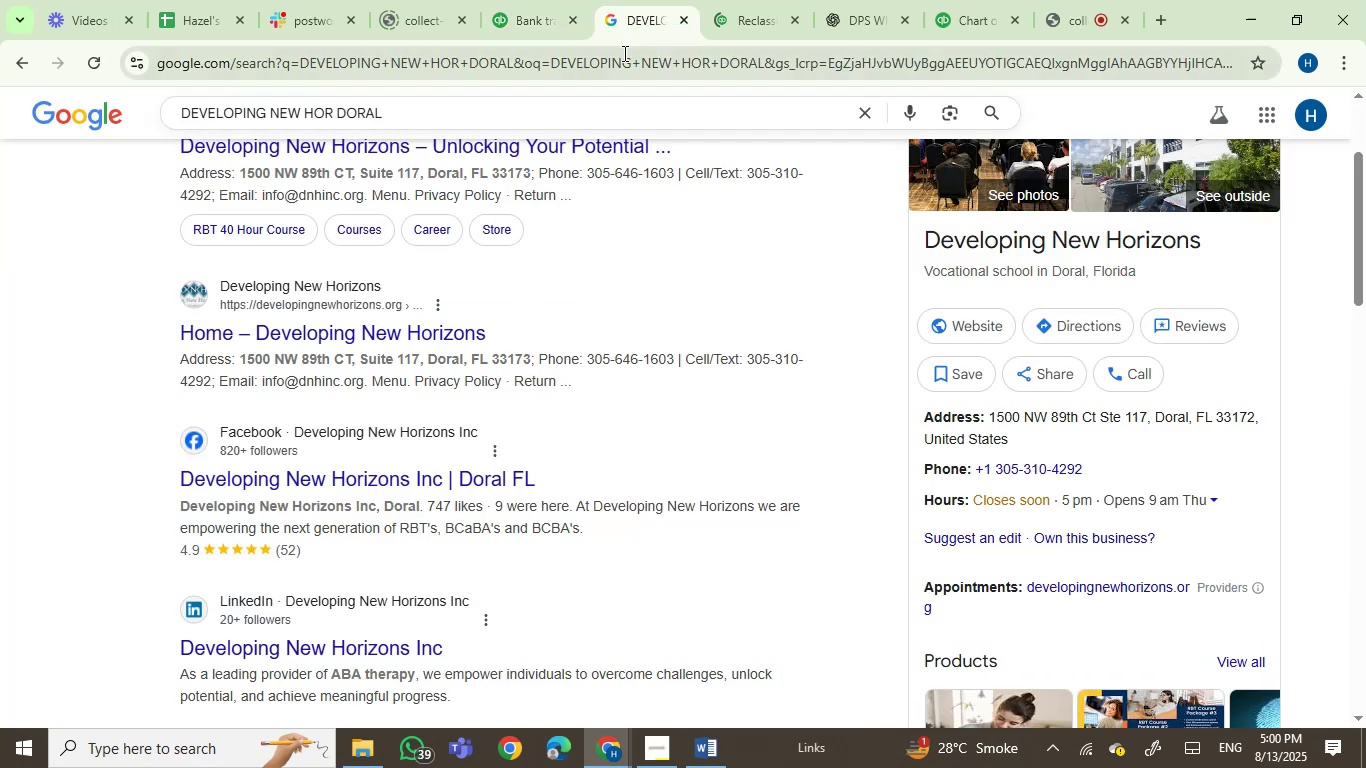 
double_click([623, 53])
 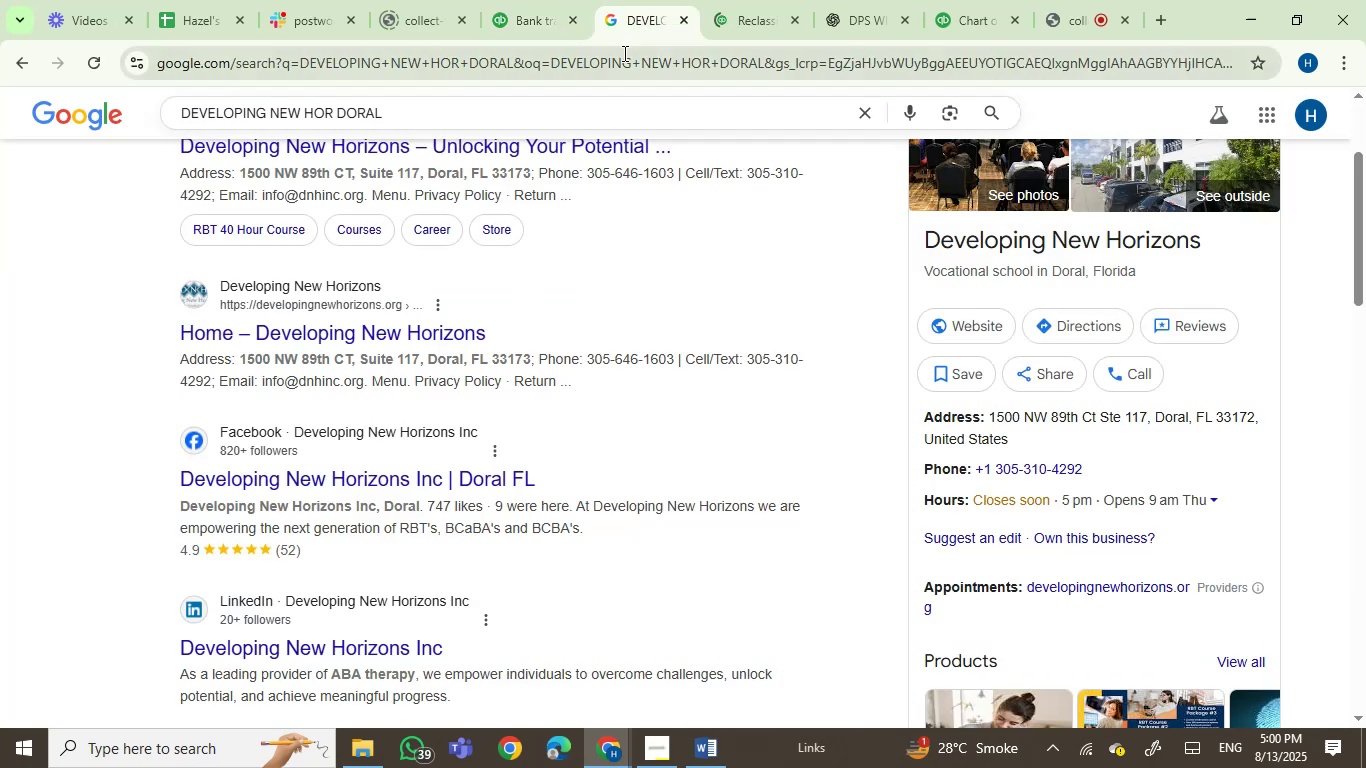 
key(Control+ControlLeft)
 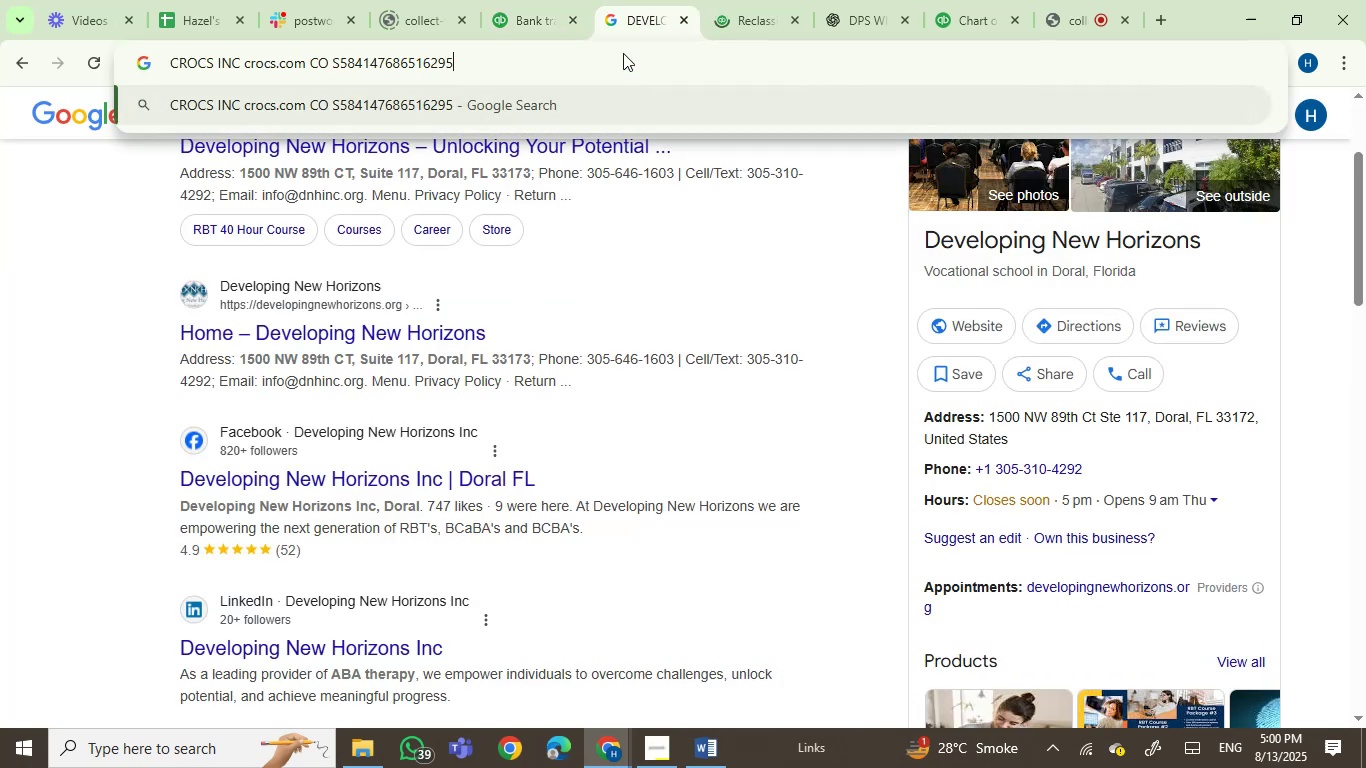 
key(Control+V)
 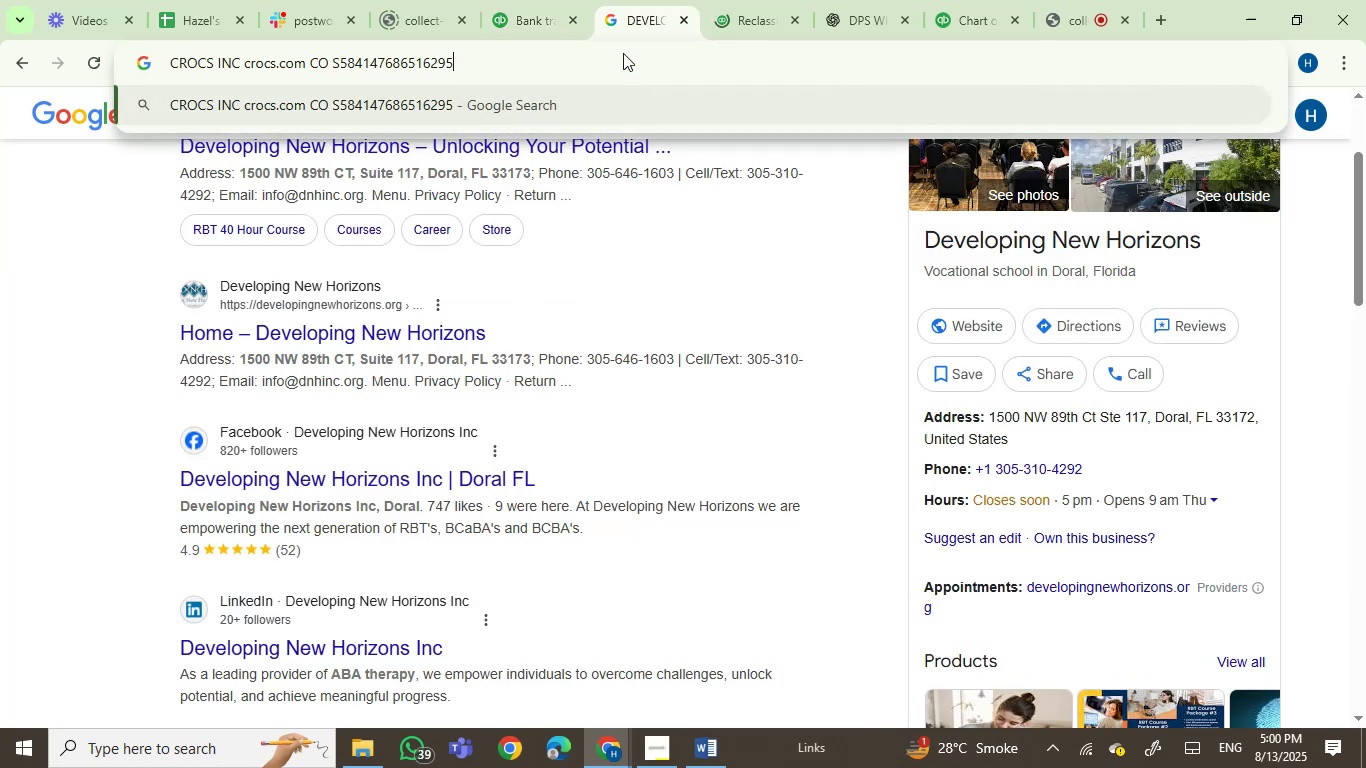 
key(Enter)
 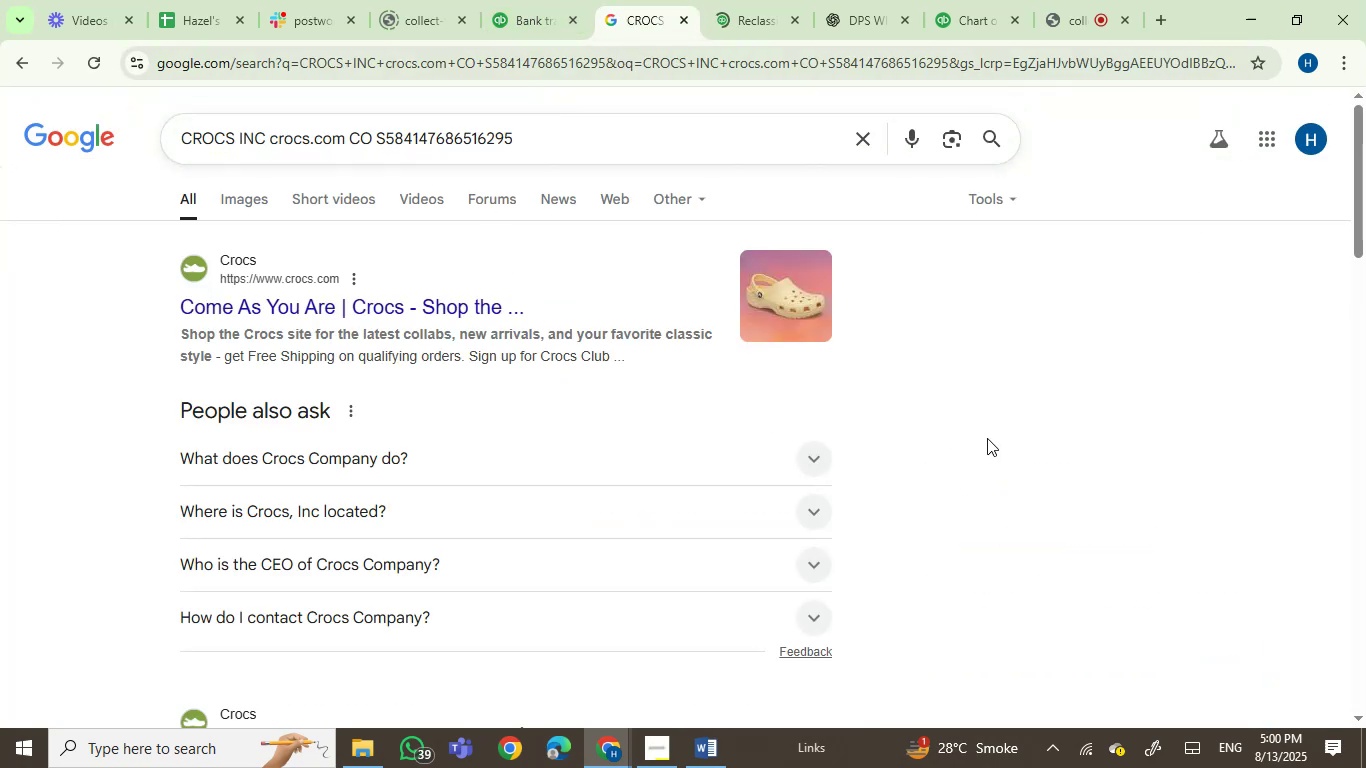 
wait(5.07)
 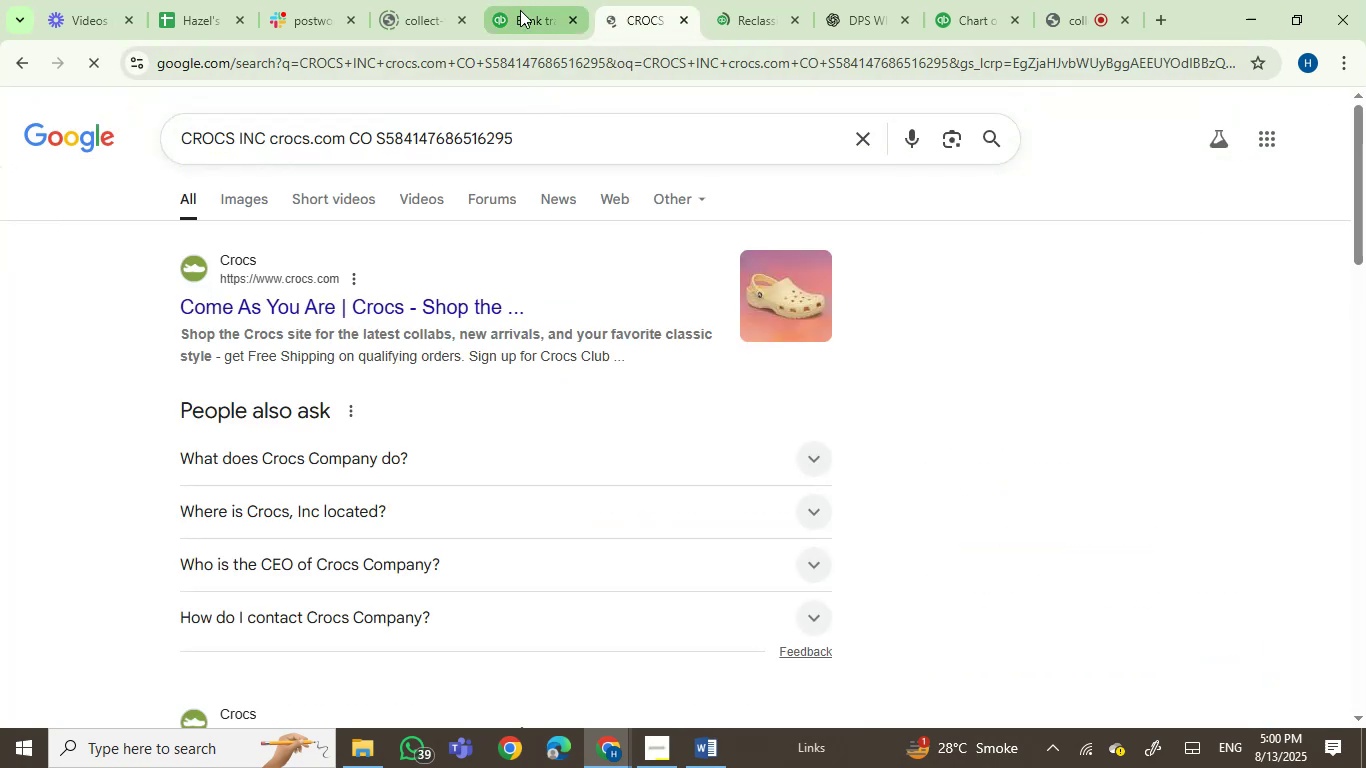 
left_click([528, 0])
 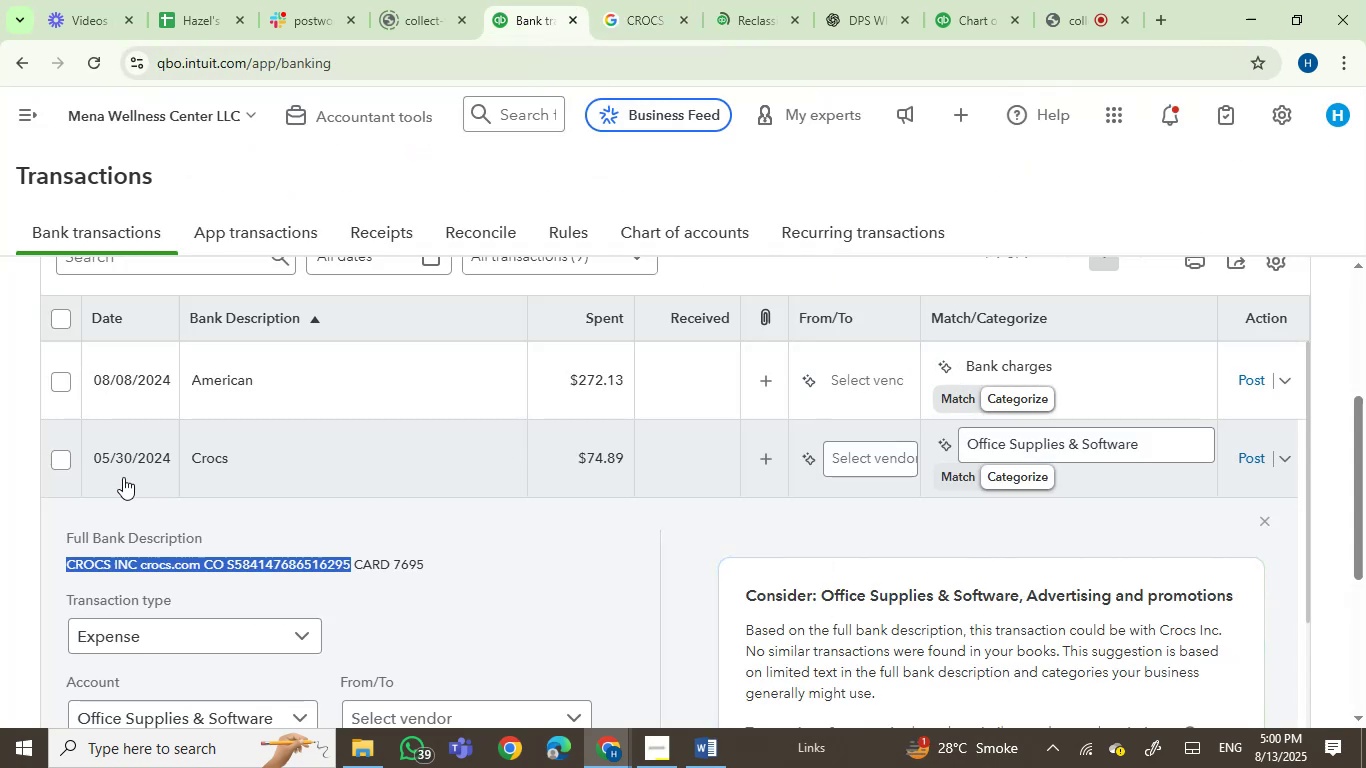 
left_click([53, 455])
 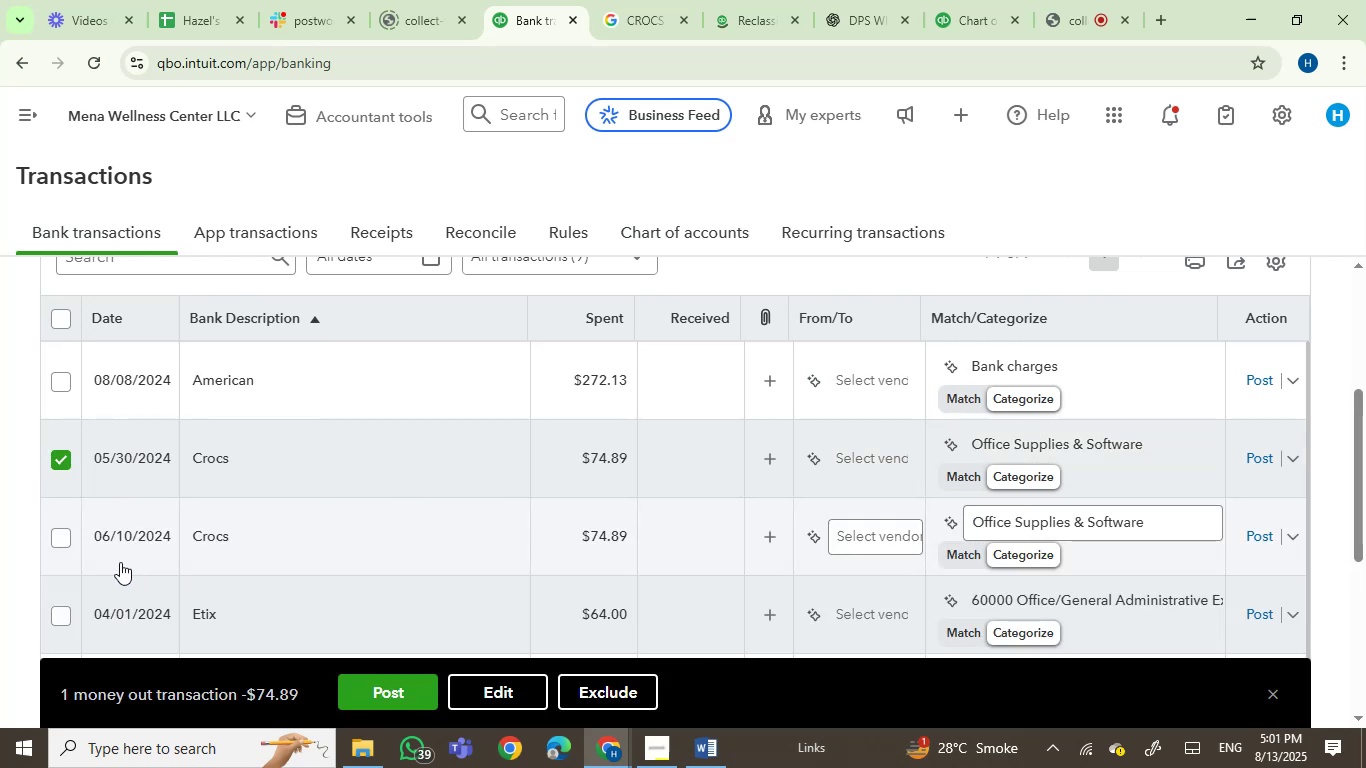 
left_click([54, 538])
 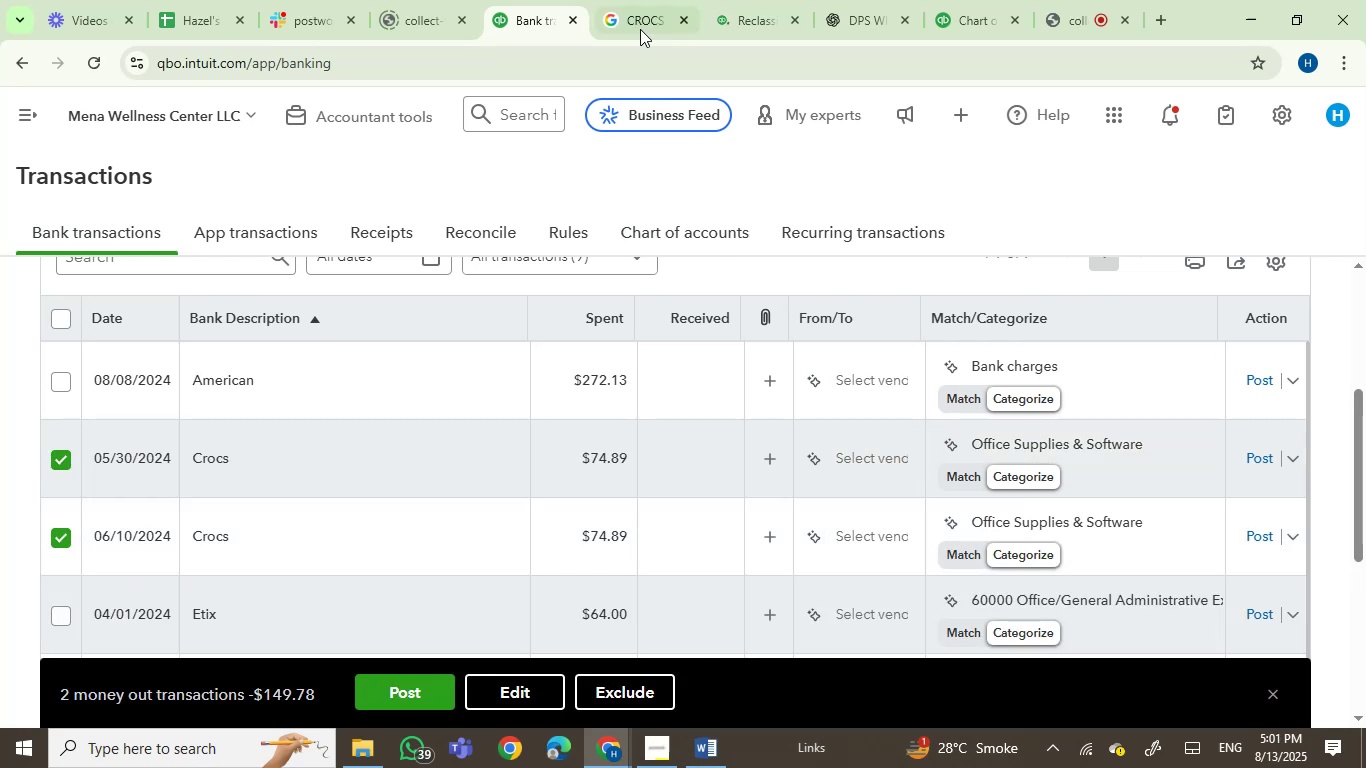 
left_click([640, 5])
 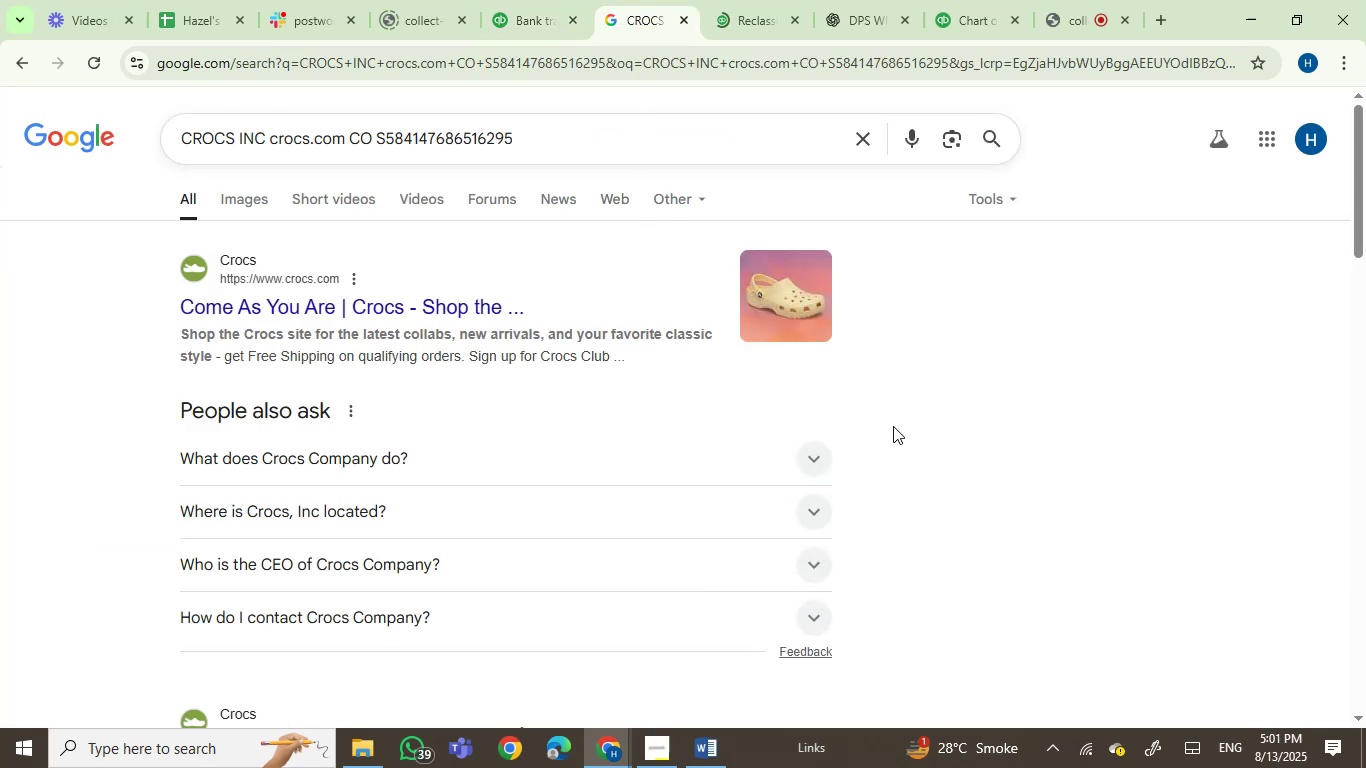 
wait(7.23)
 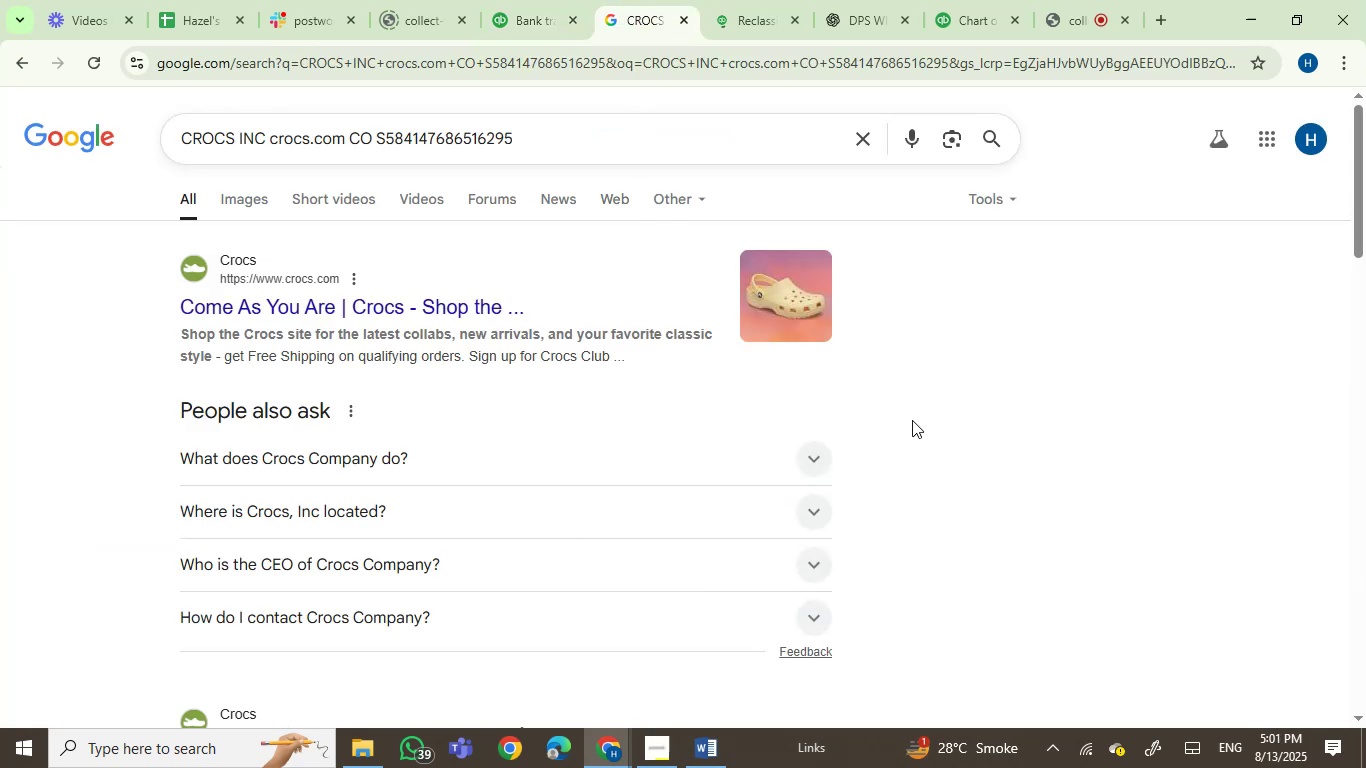 
left_click([531, 10])
 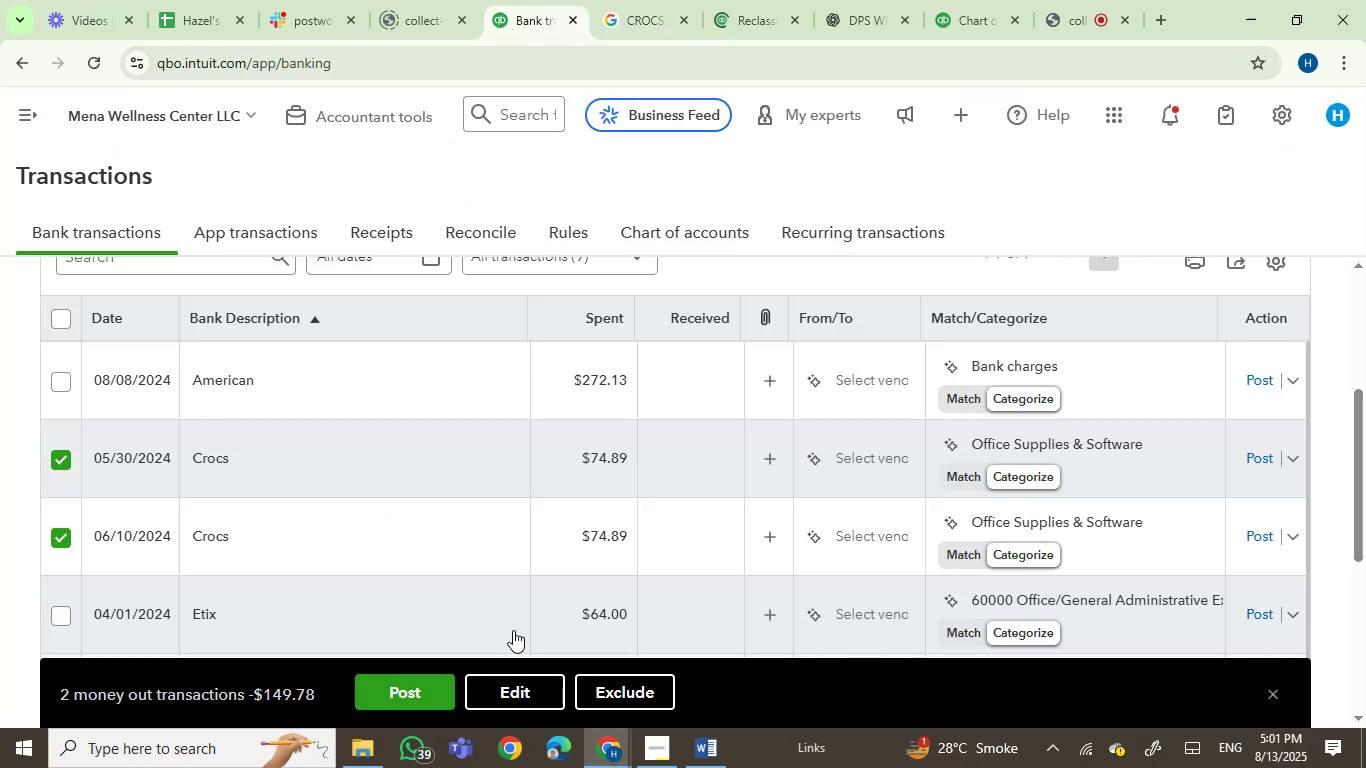 
left_click([518, 689])
 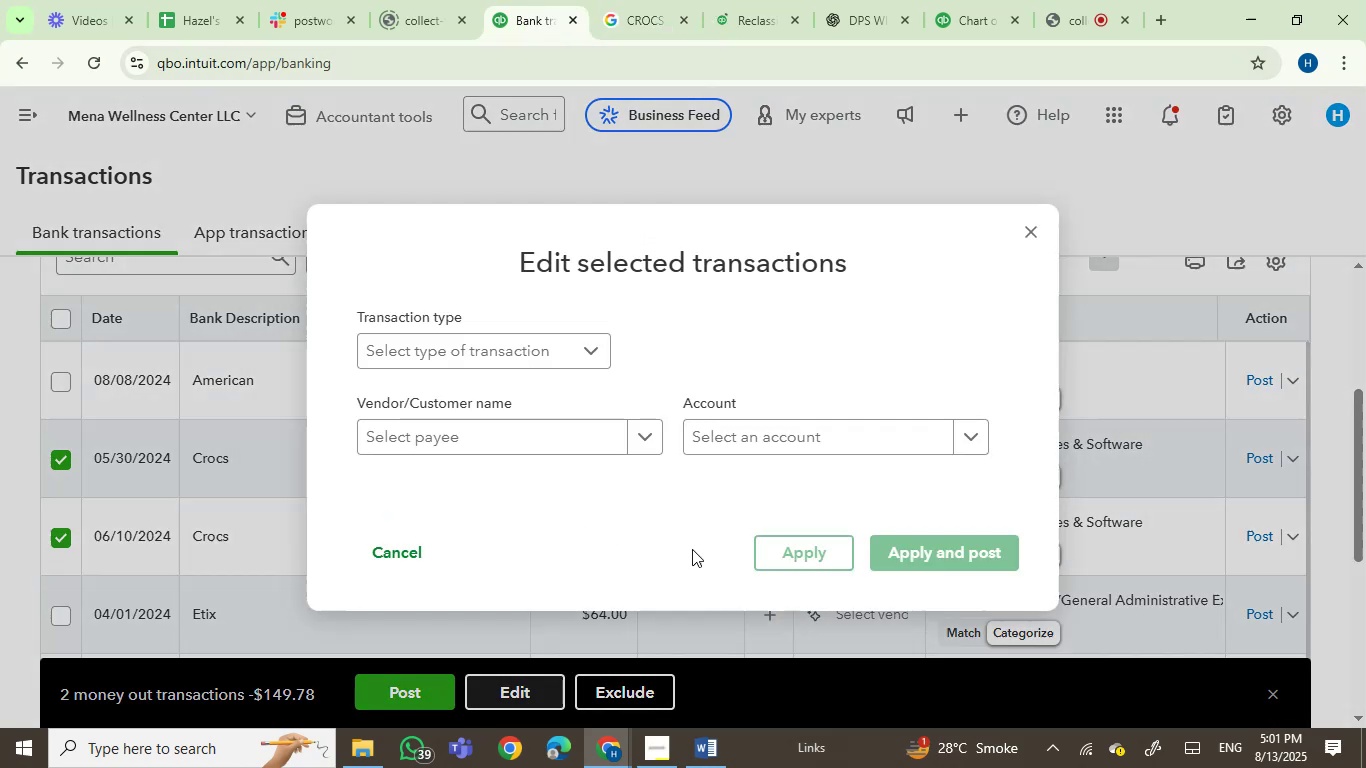 
left_click([744, 439])
 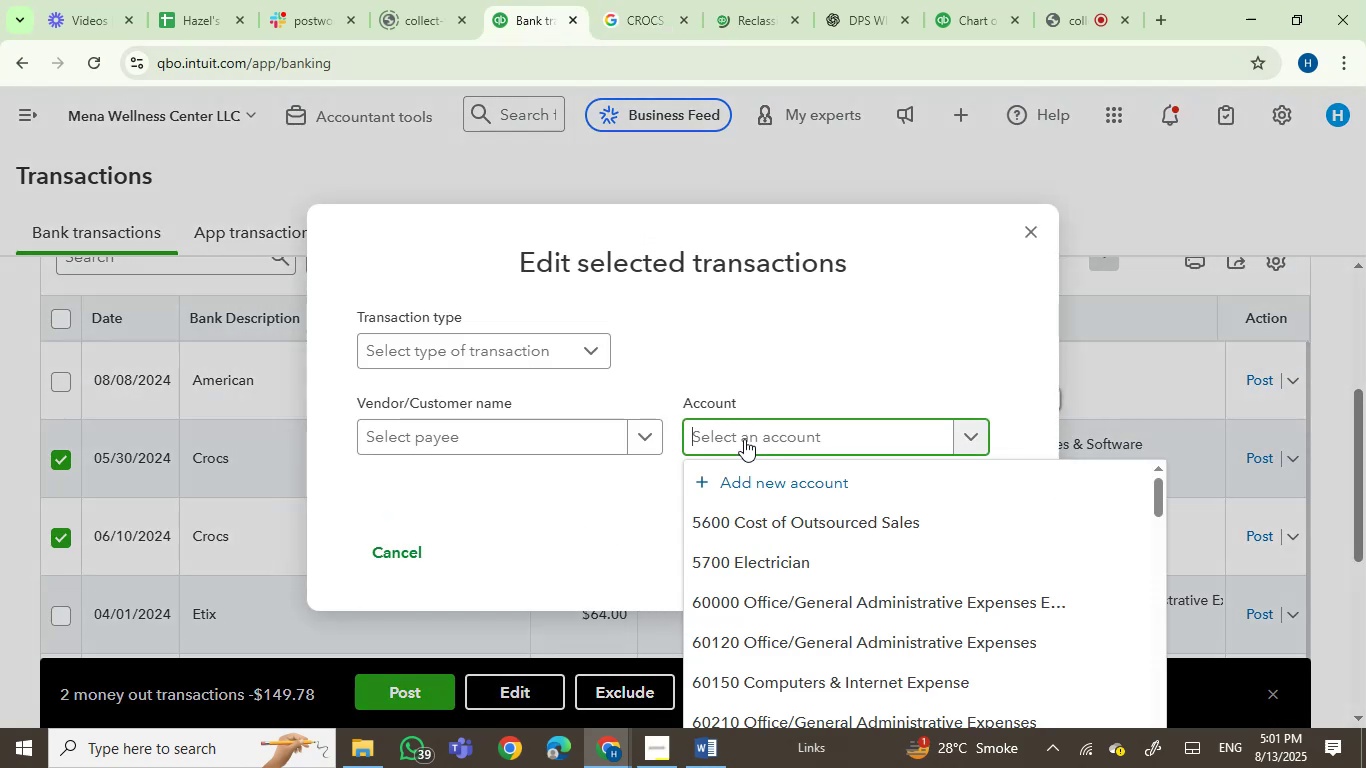 
type(owner)
 